 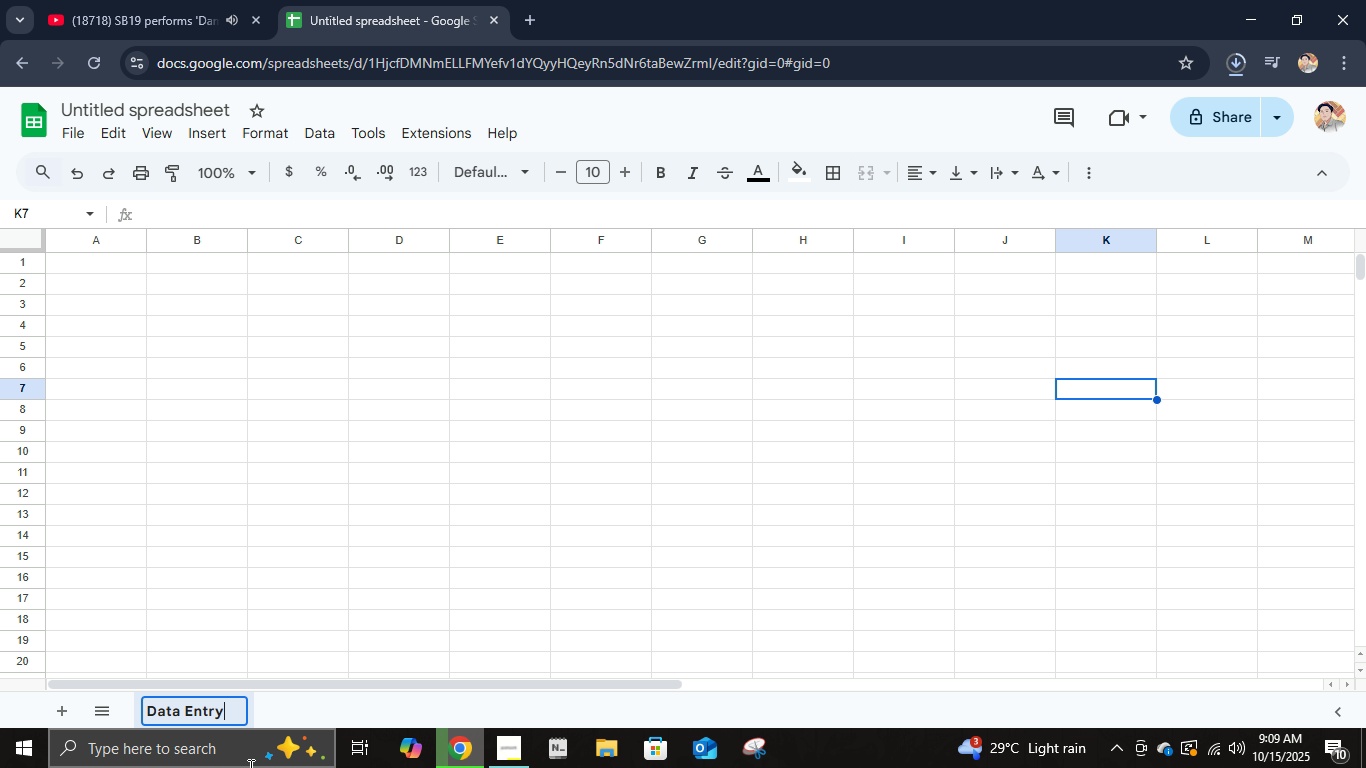 
key(Enter)
 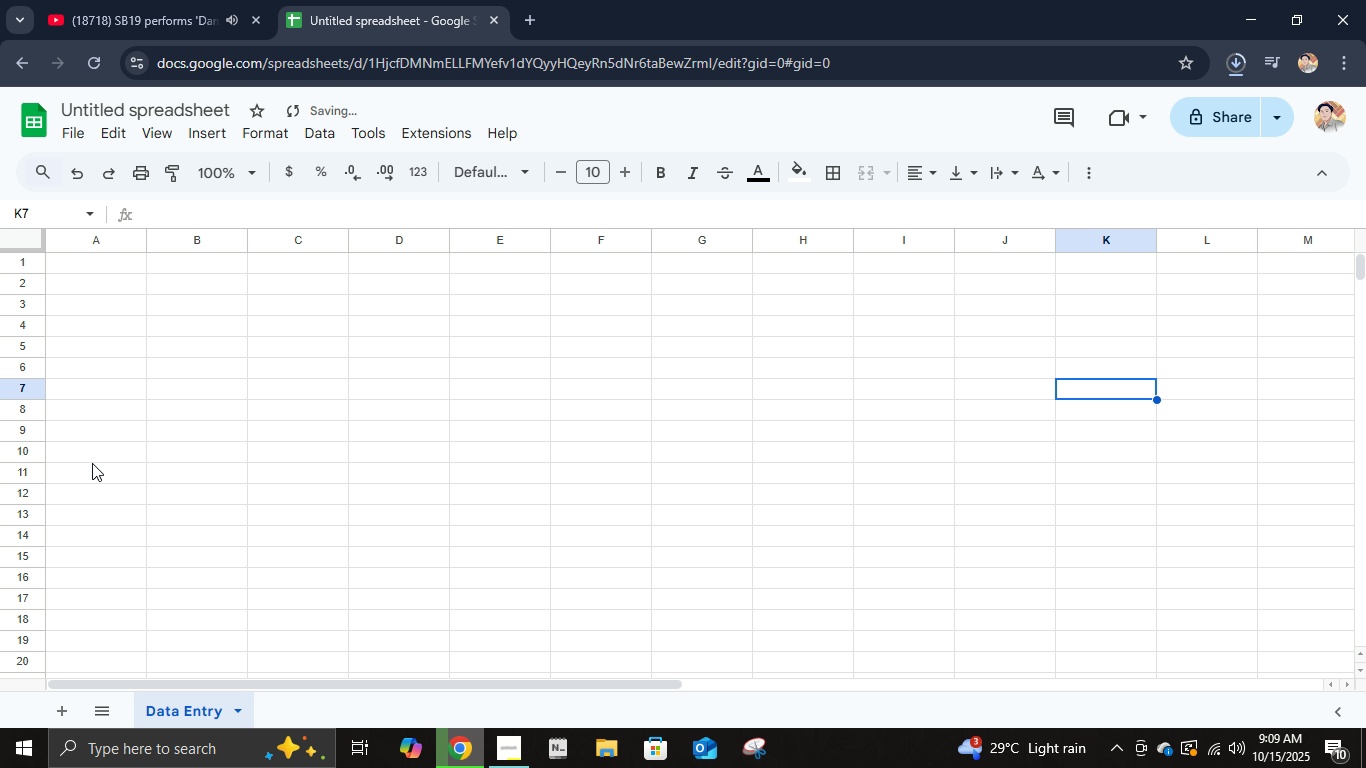 
scroll: coordinate [113, 421], scroll_direction: up, amount: 6.0
 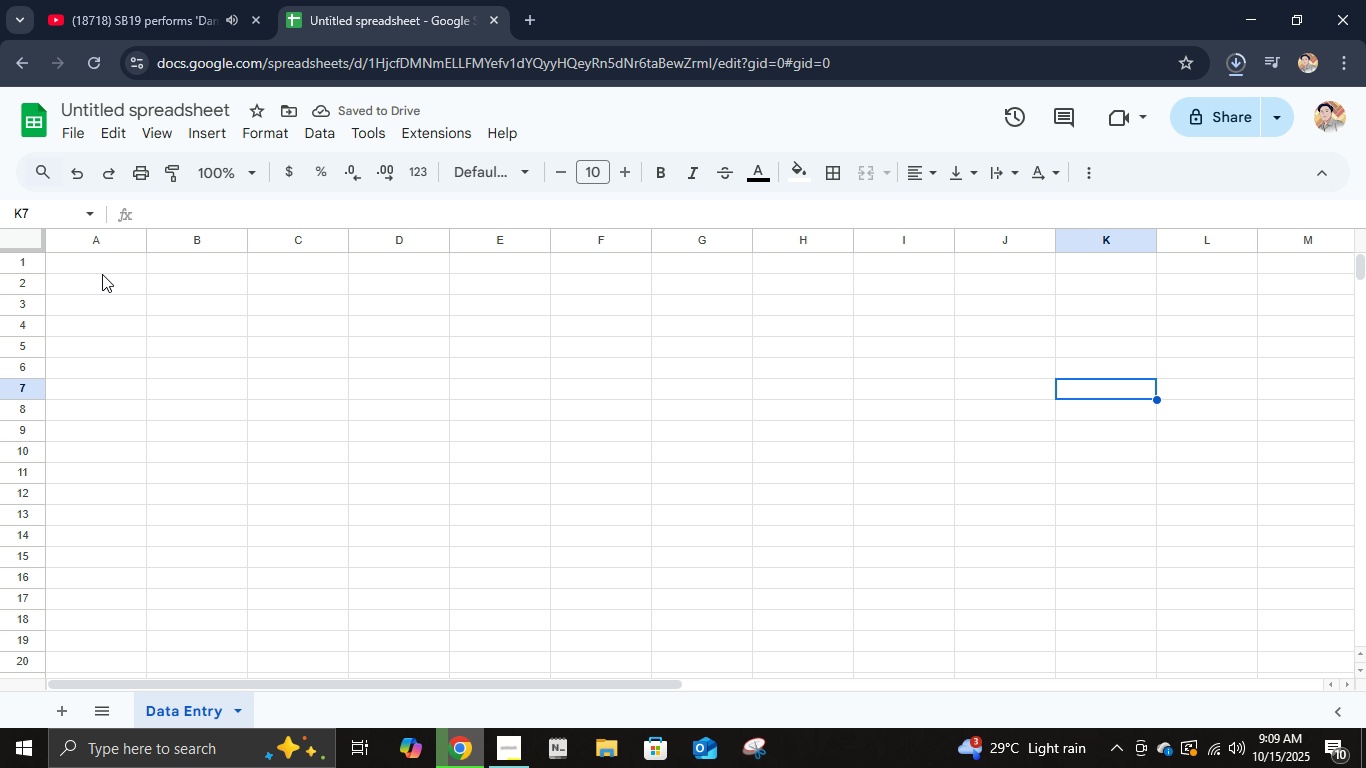 
left_click([102, 274])
 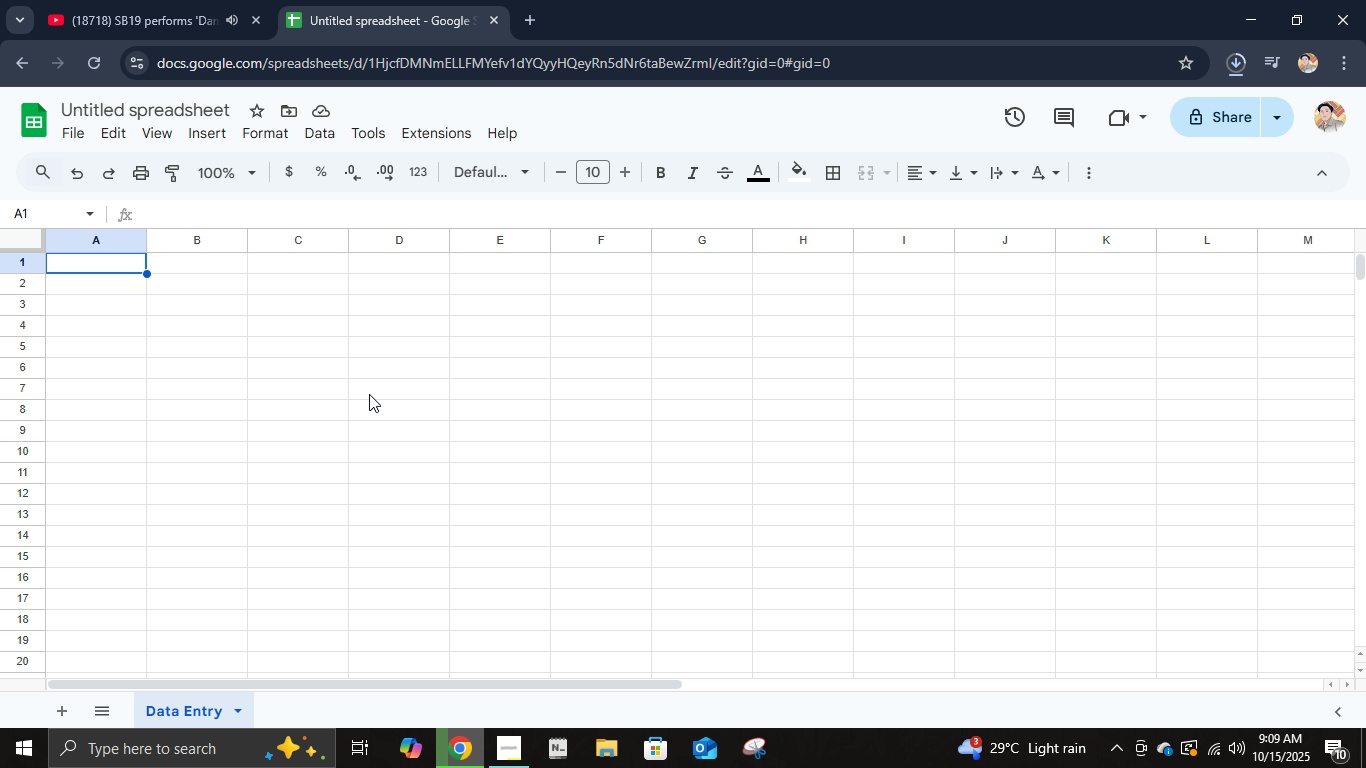 
wait(25.33)
 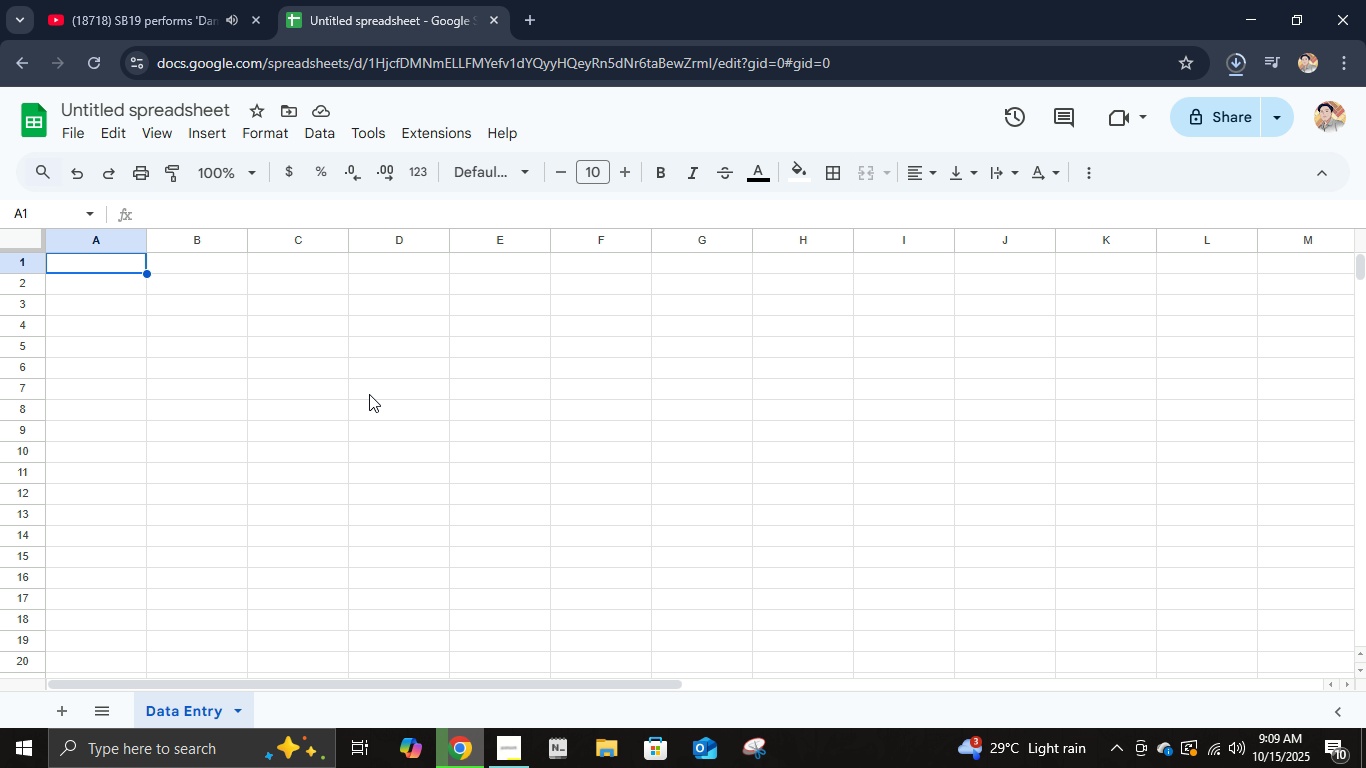 
type(pr)
key(Backspace)
key(Backspace)
type(PROJECT A)
key(Backspace)
type(NAME)
key(Tab)
type(TASK)
key(Tab)
type(REX)
key(Backspace)
type(SOURCE TYPE)
key(Tab)
type(RESOURCE NAME)
key(Tab)
type(QUANTITY ALLOCATED)
key(Tab)
 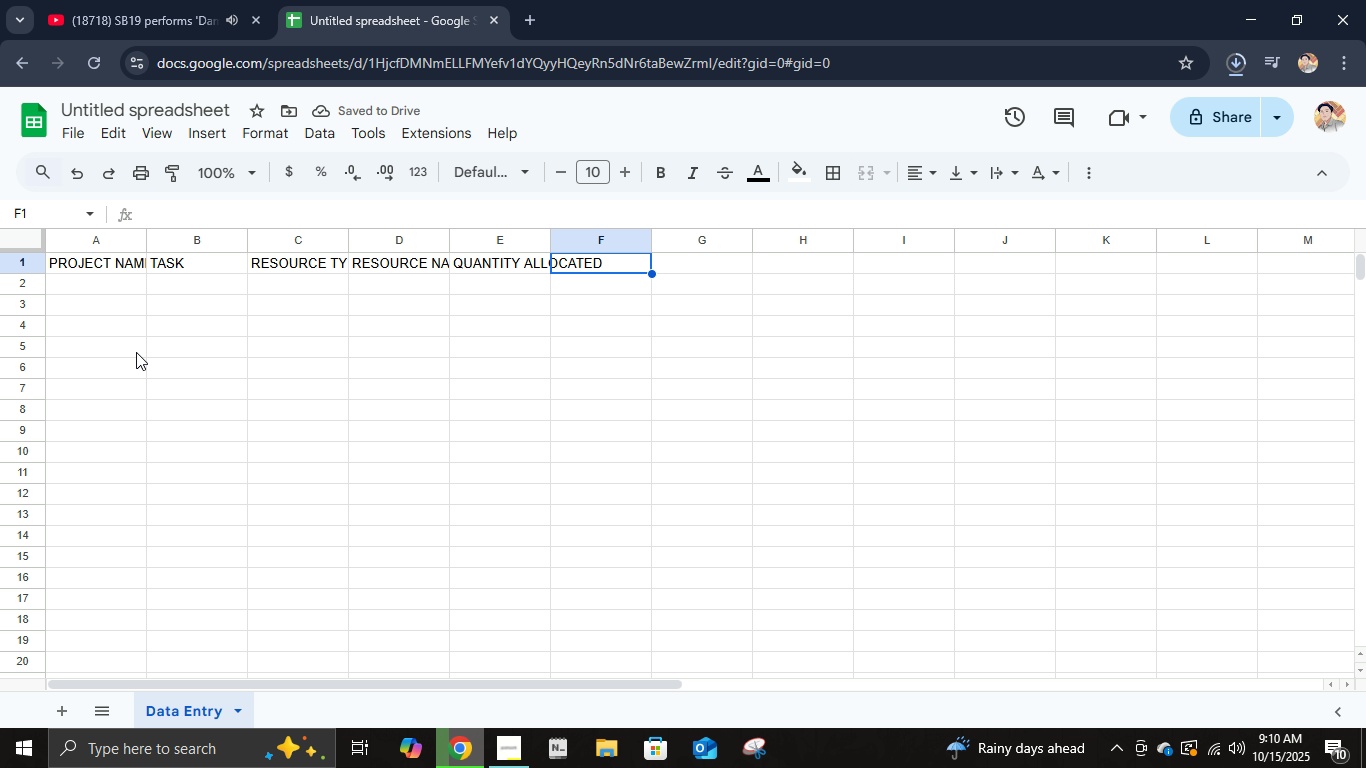 
type(QUANTITY USED)
key(Tab)
type(% COMPLETION)
key(Tab)
type(DEADLINE)
key(Tab)
type(STATUS)
 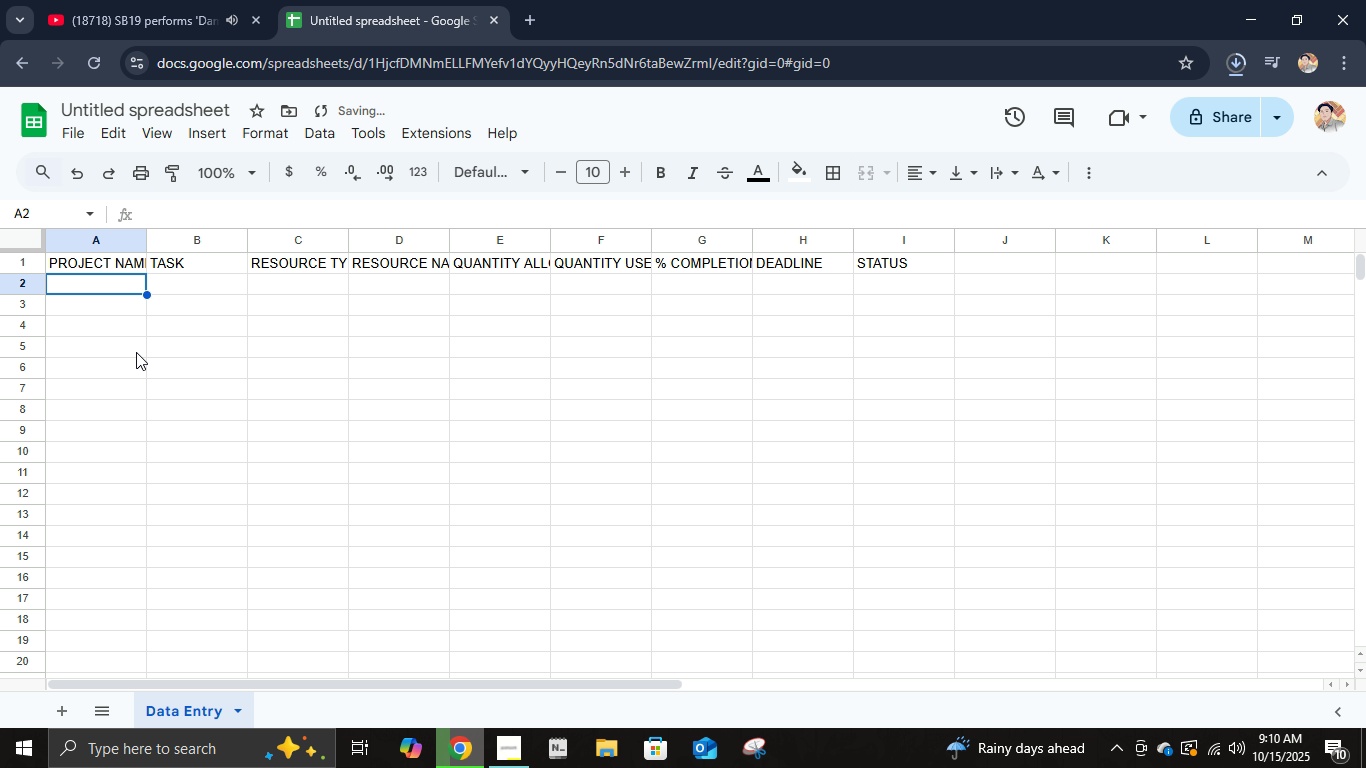 
 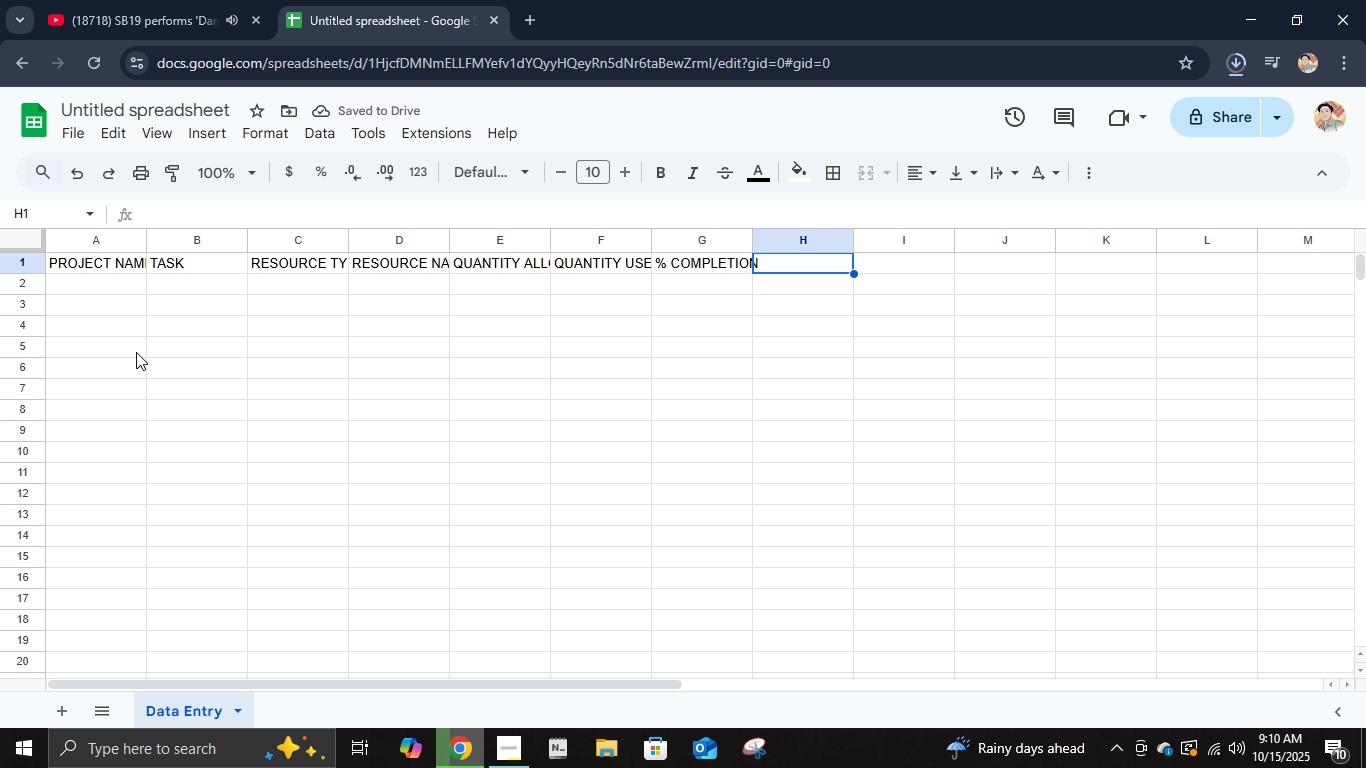 
key(Enter)
 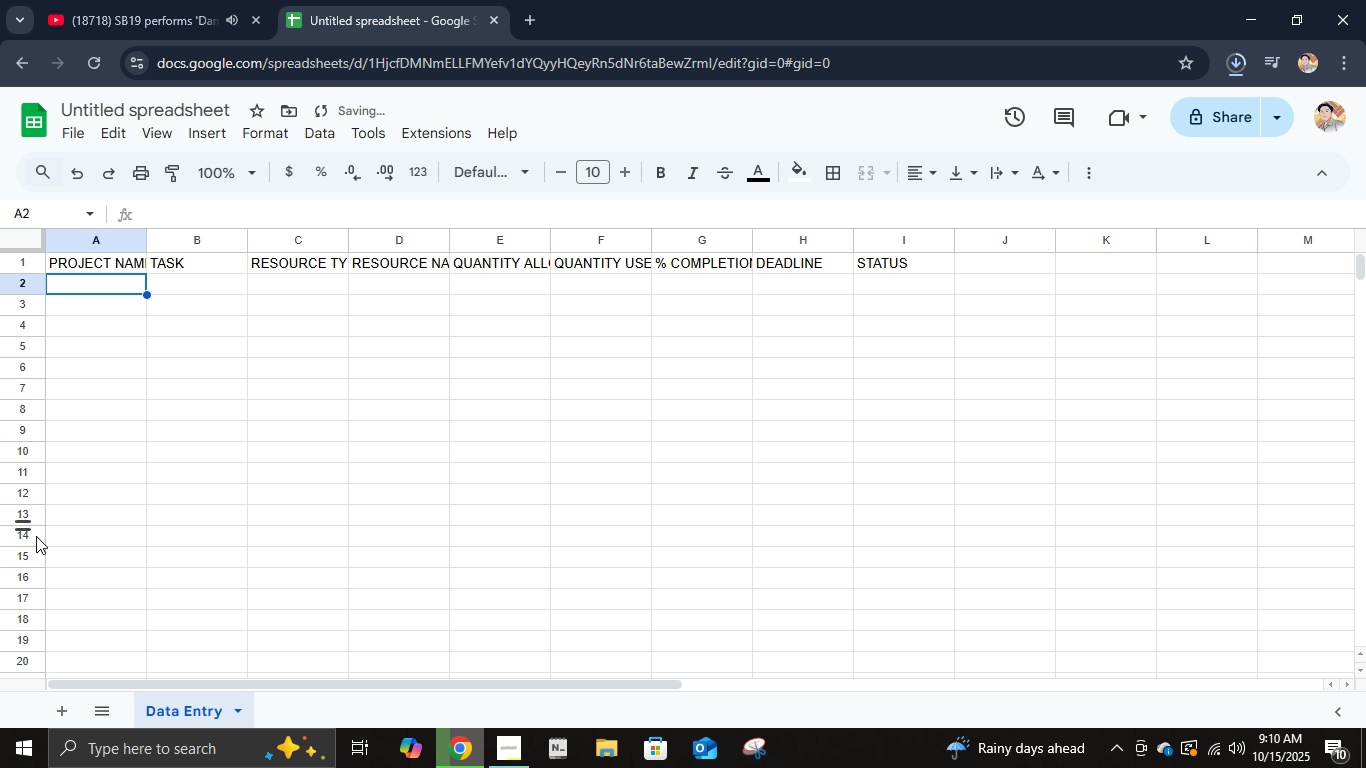 
key(Control+ControlLeft)
 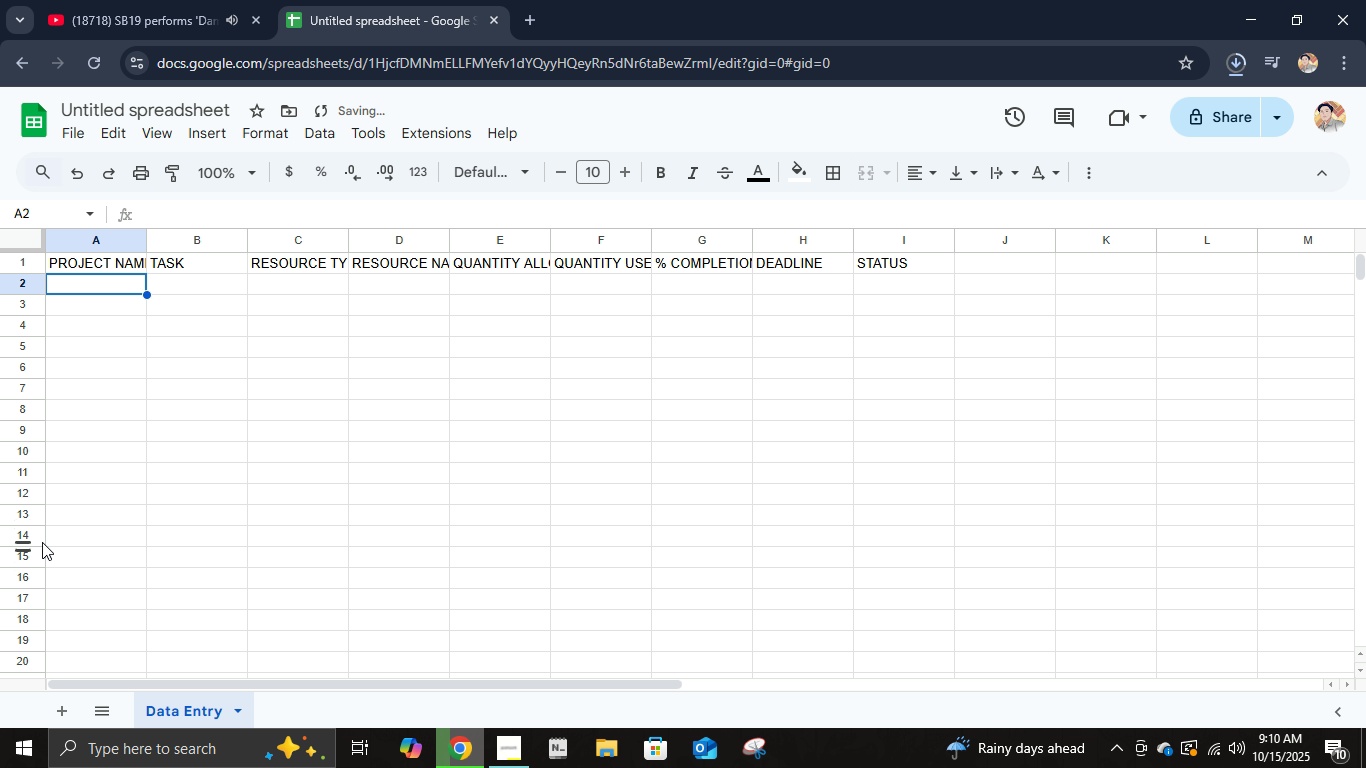 
key(Control+A)
 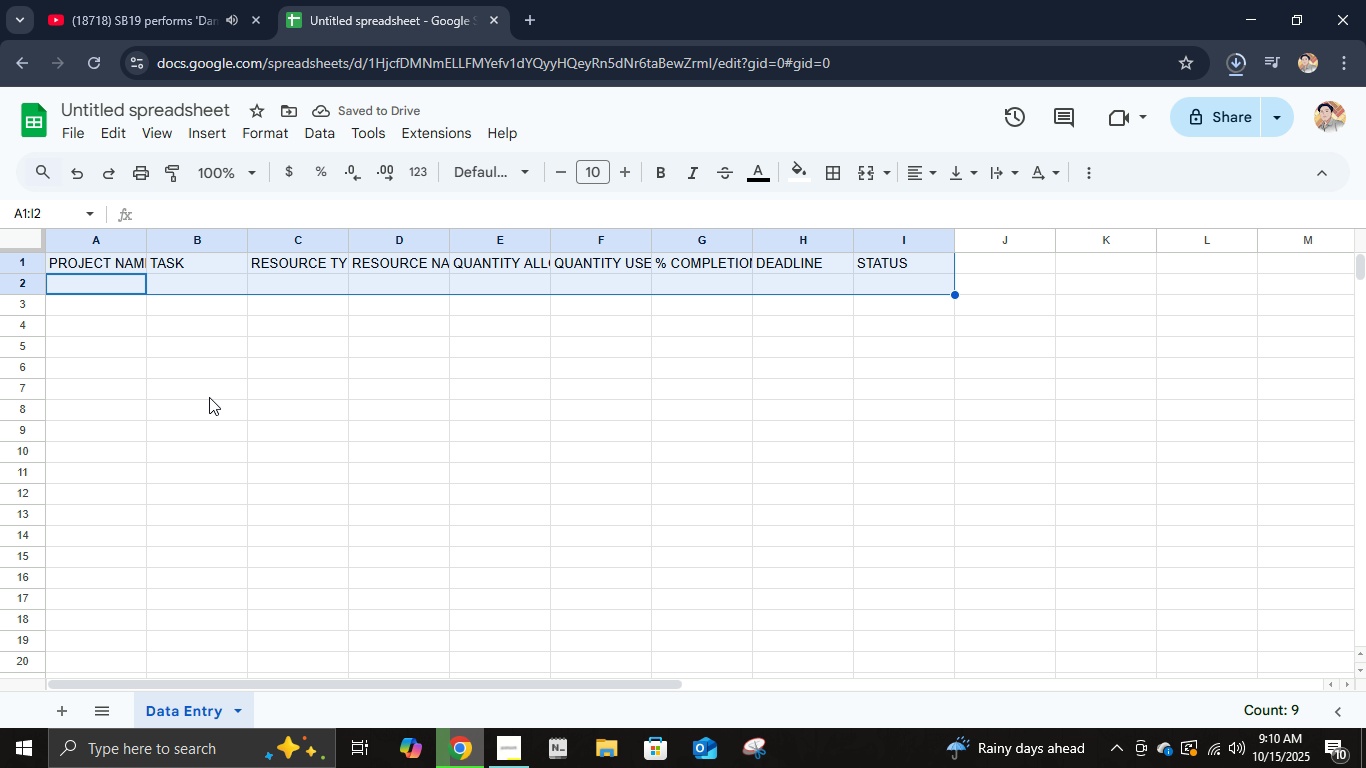 
left_click([211, 396])
 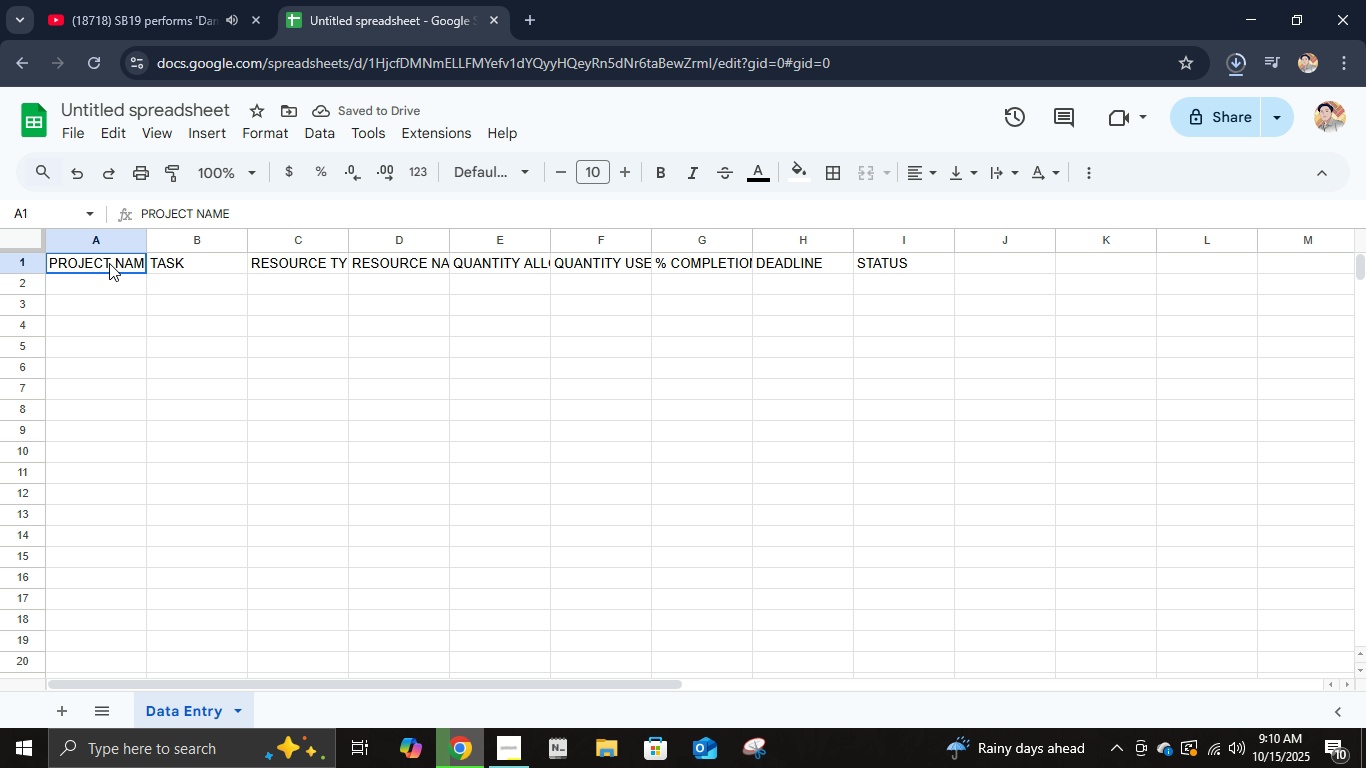 
left_click([109, 263])
 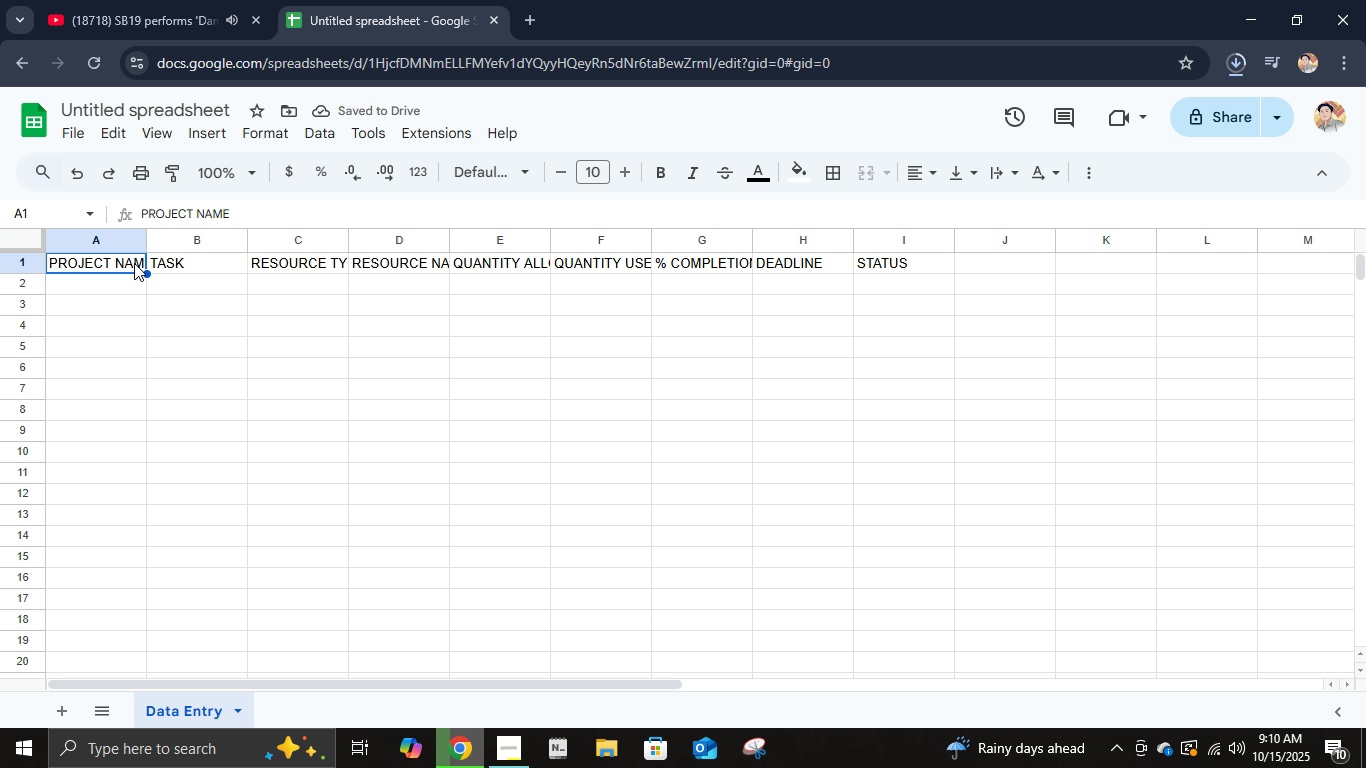 
hold_key(key=ShiftLeft, duration=1.5)
left_click([889, 271])
 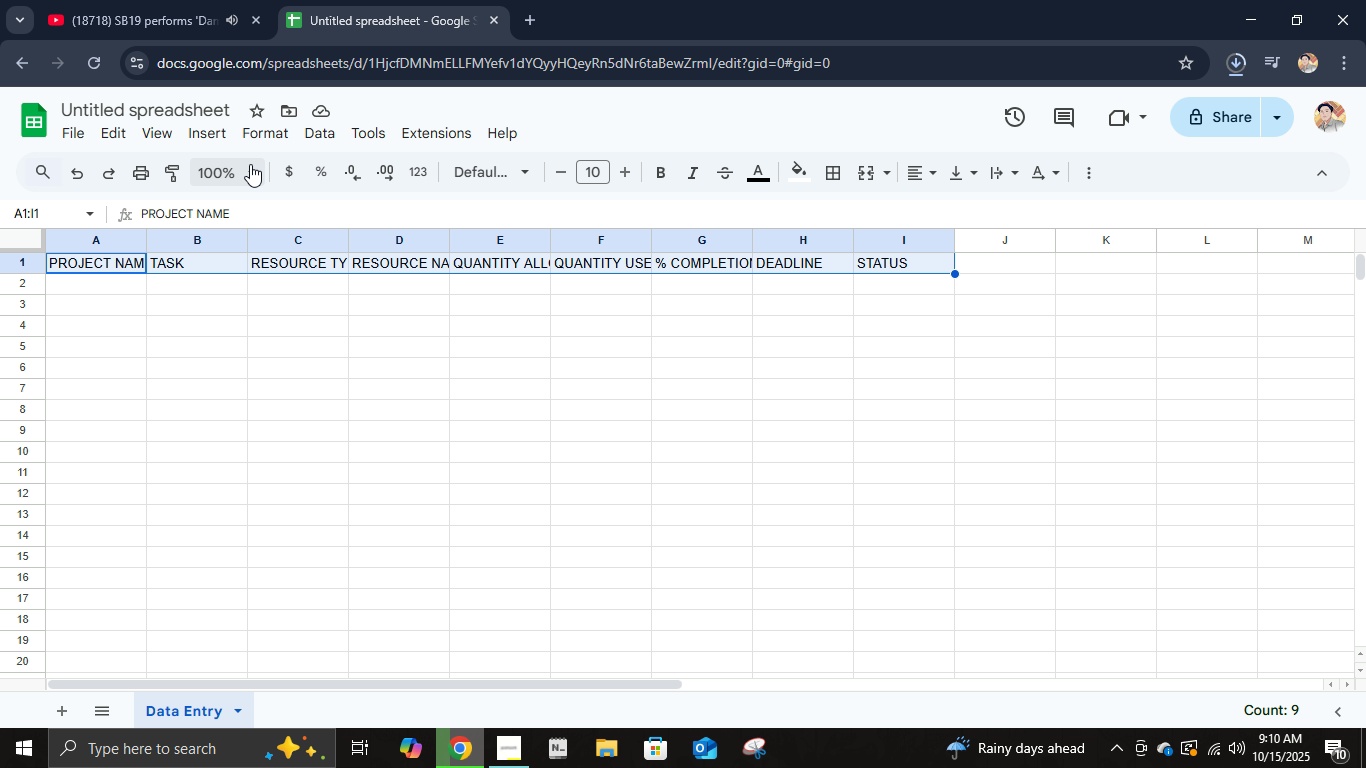 
mouse_move([81, 142])
 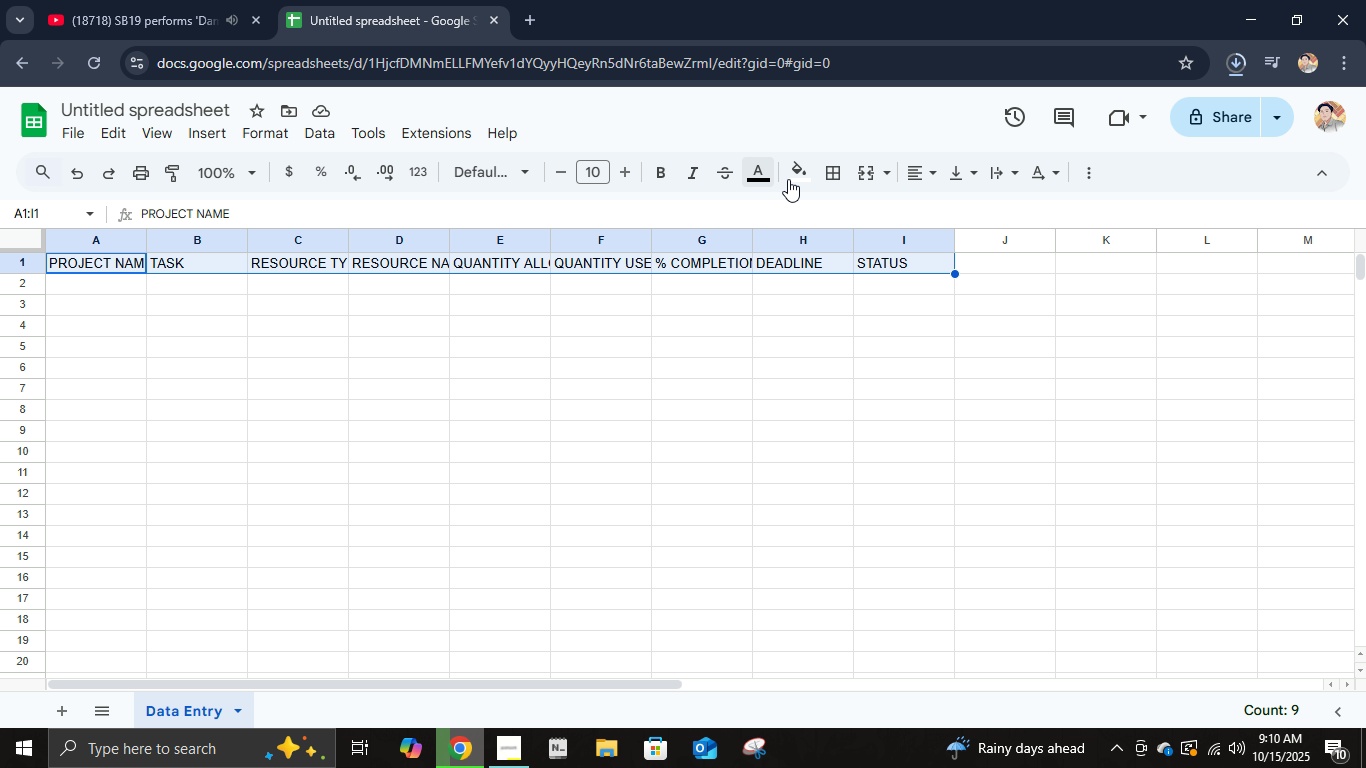 
wait(6.05)
 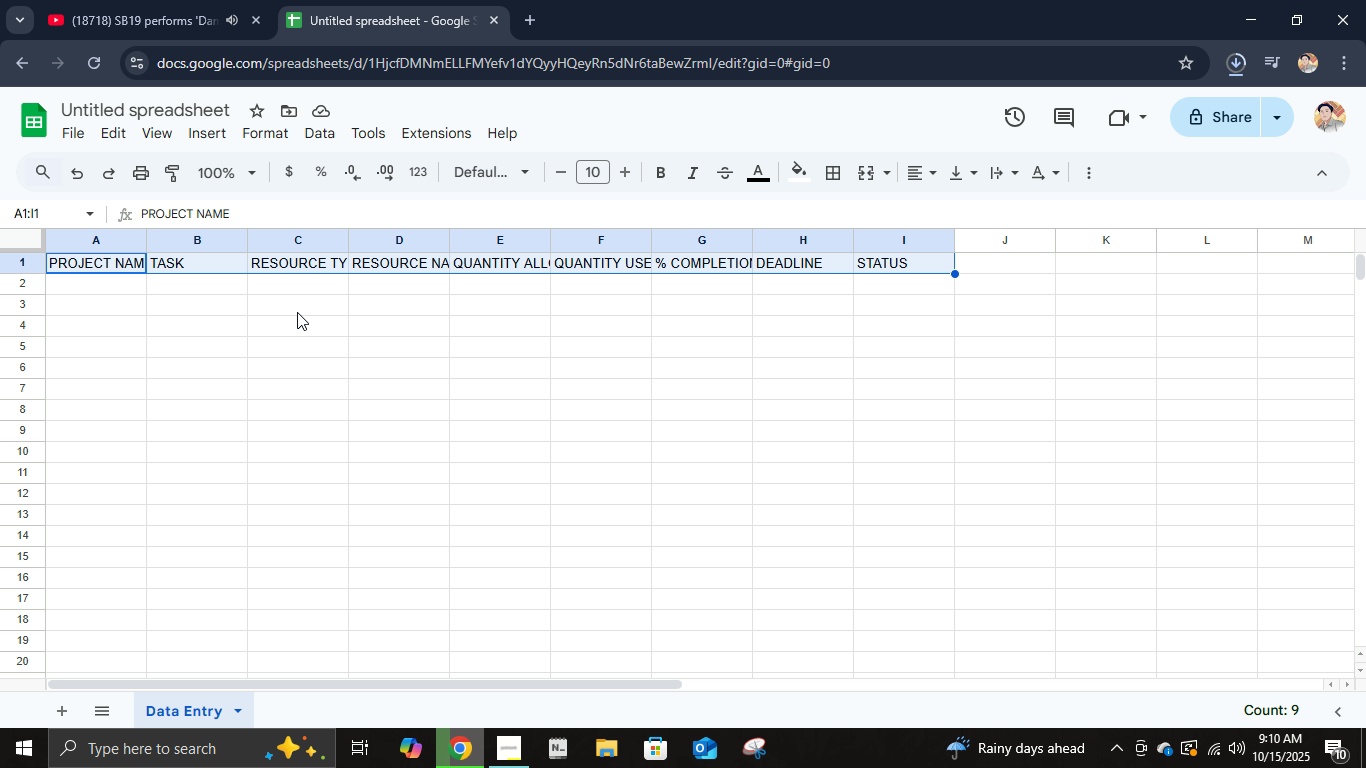 
left_click([821, 179])
 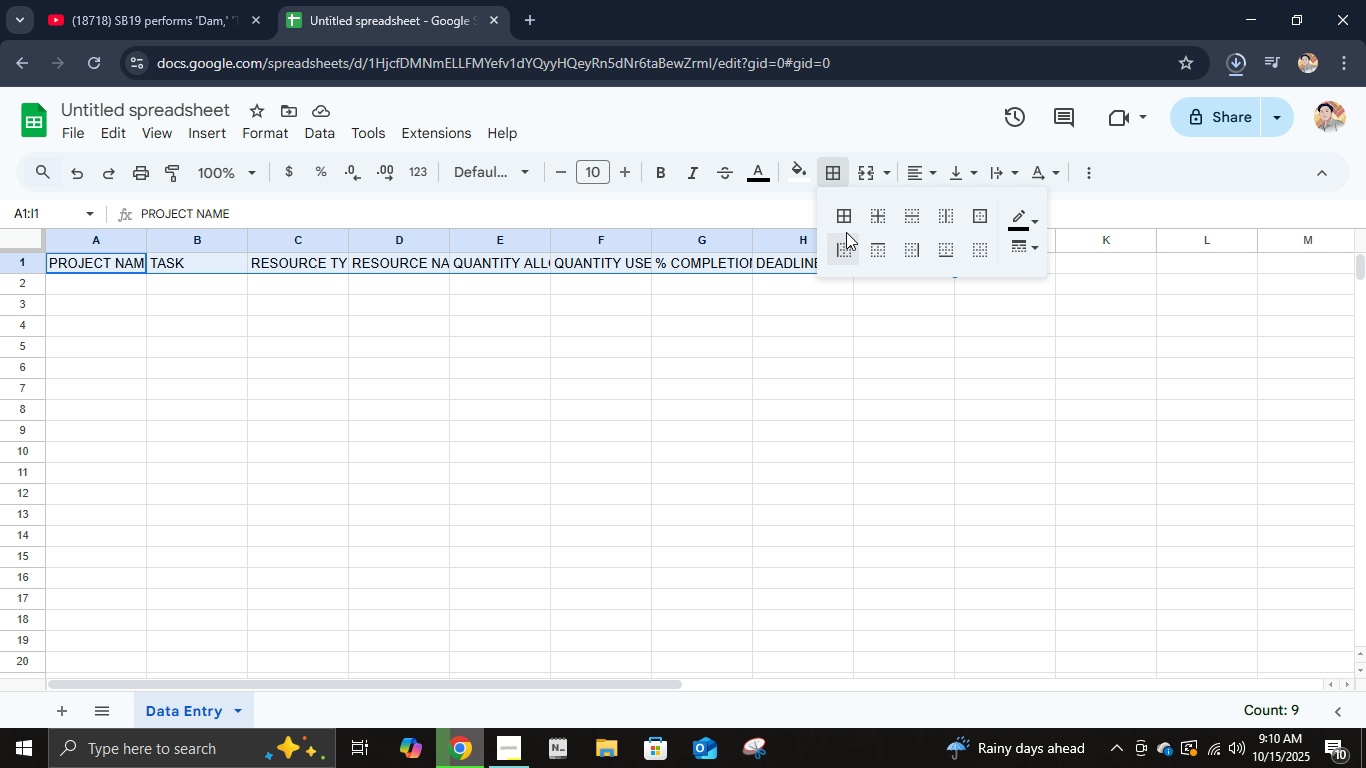 
left_click([843, 215])
 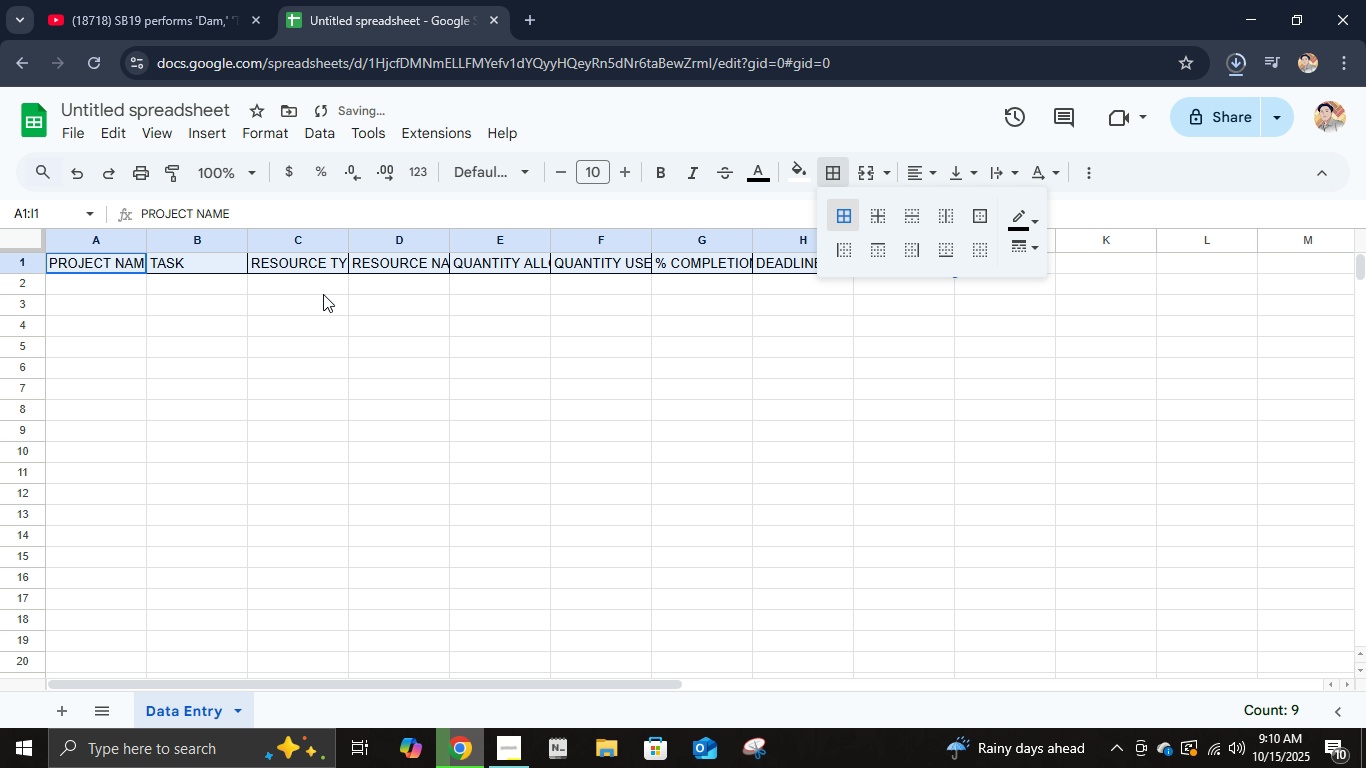 
left_click([323, 294])
 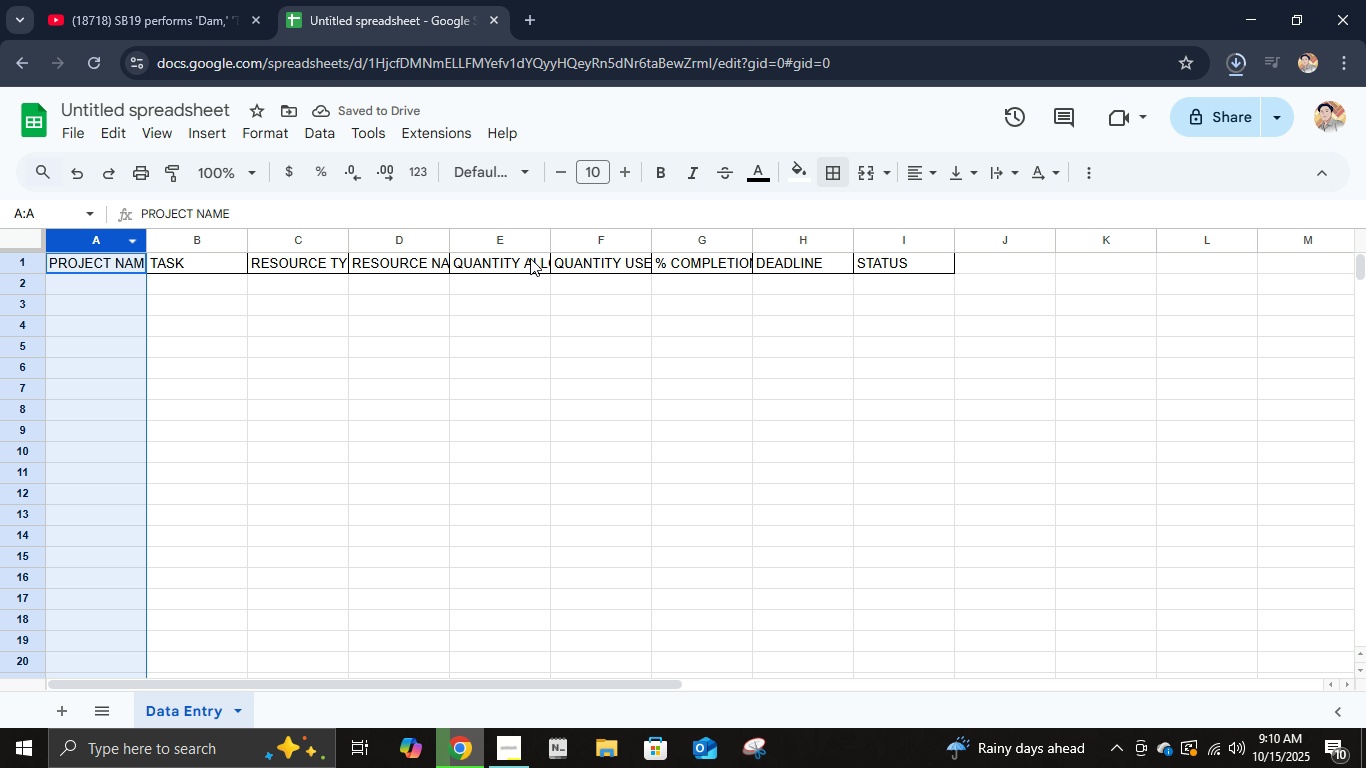 
hold_key(key=ShiftLeft, duration=0.99)
left_click([921, 239])
 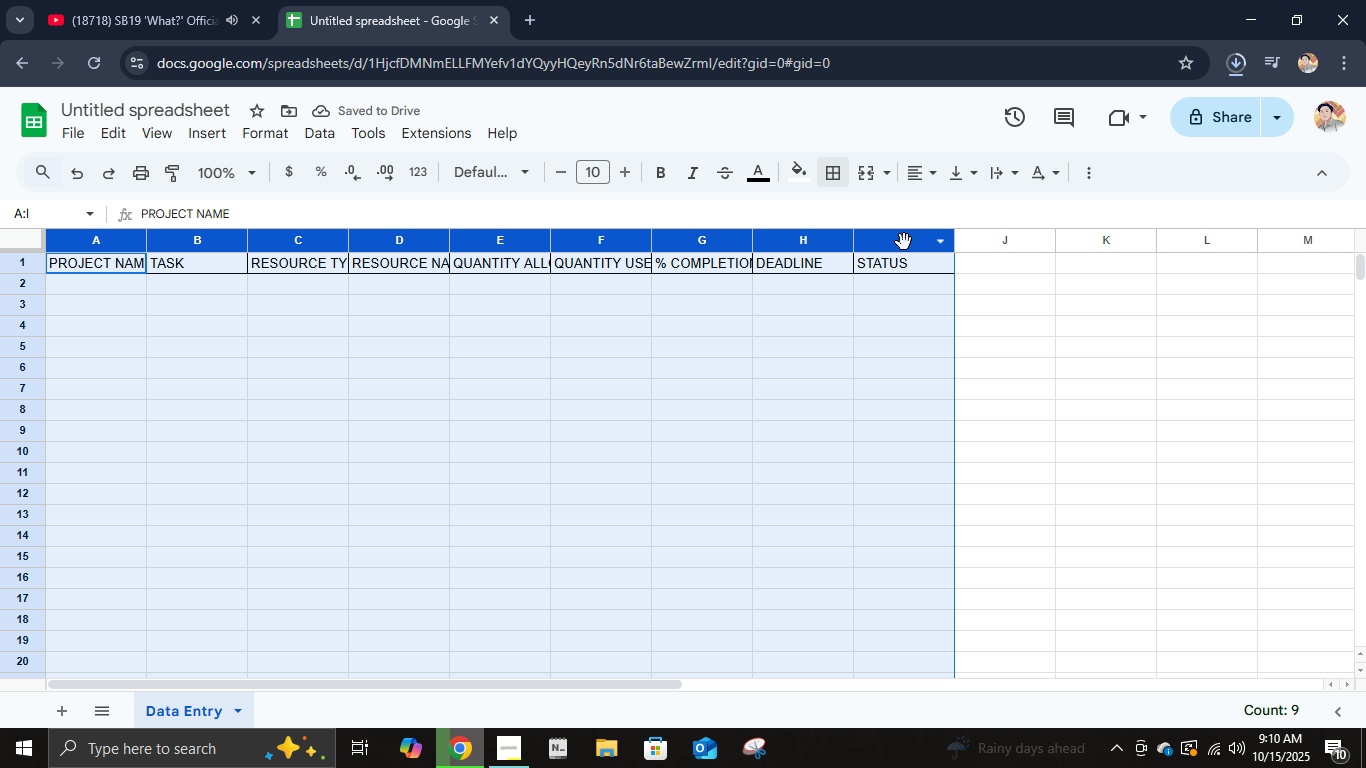 
right_click([904, 242])
 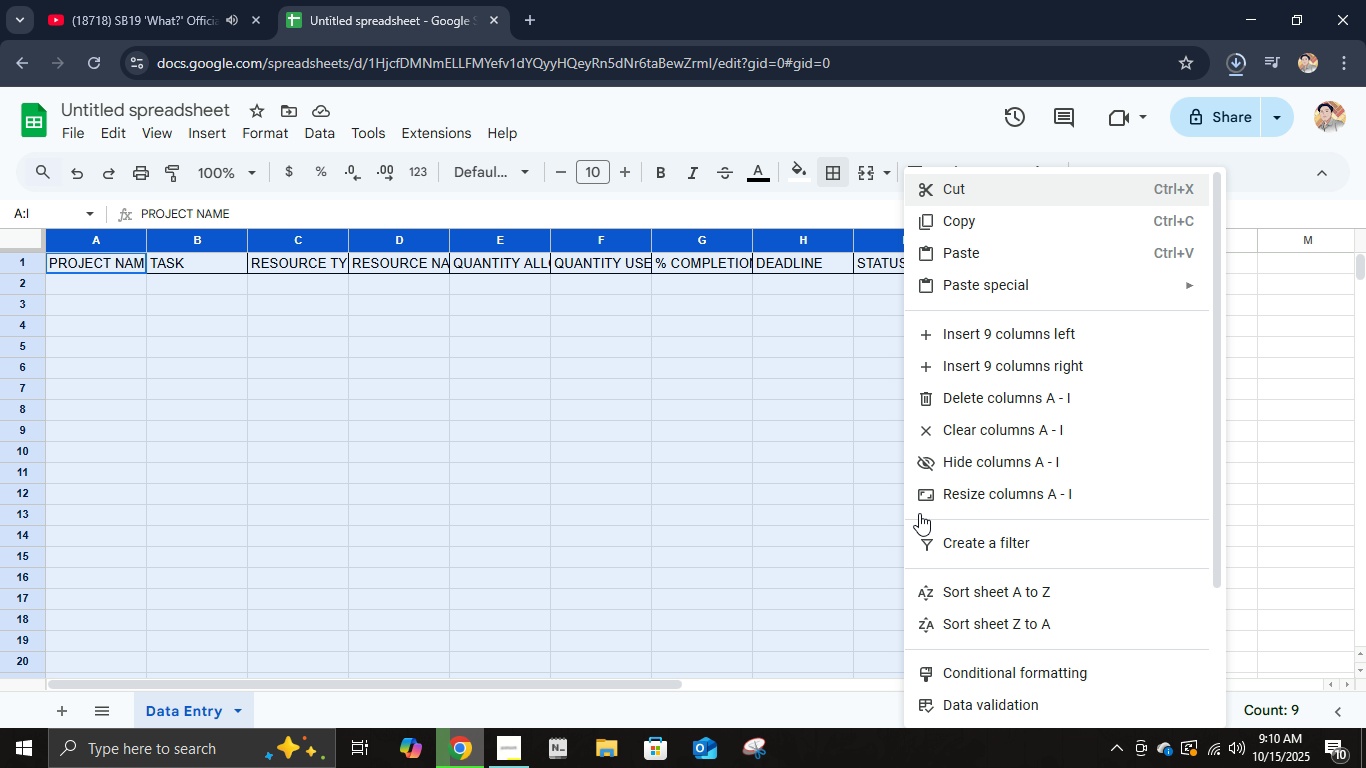 
scroll: coordinate [1000, 485], scroll_direction: down, amount: 3.0
 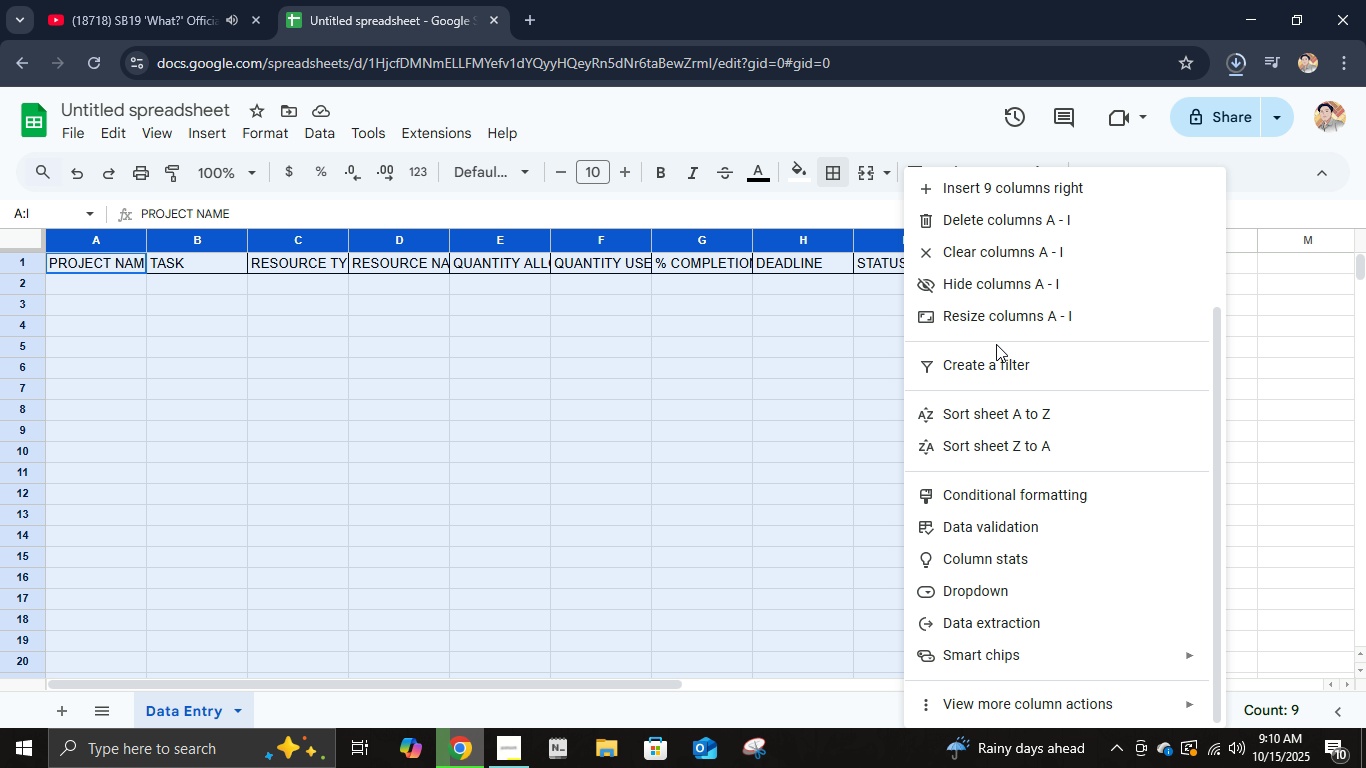 
left_click([997, 310])
 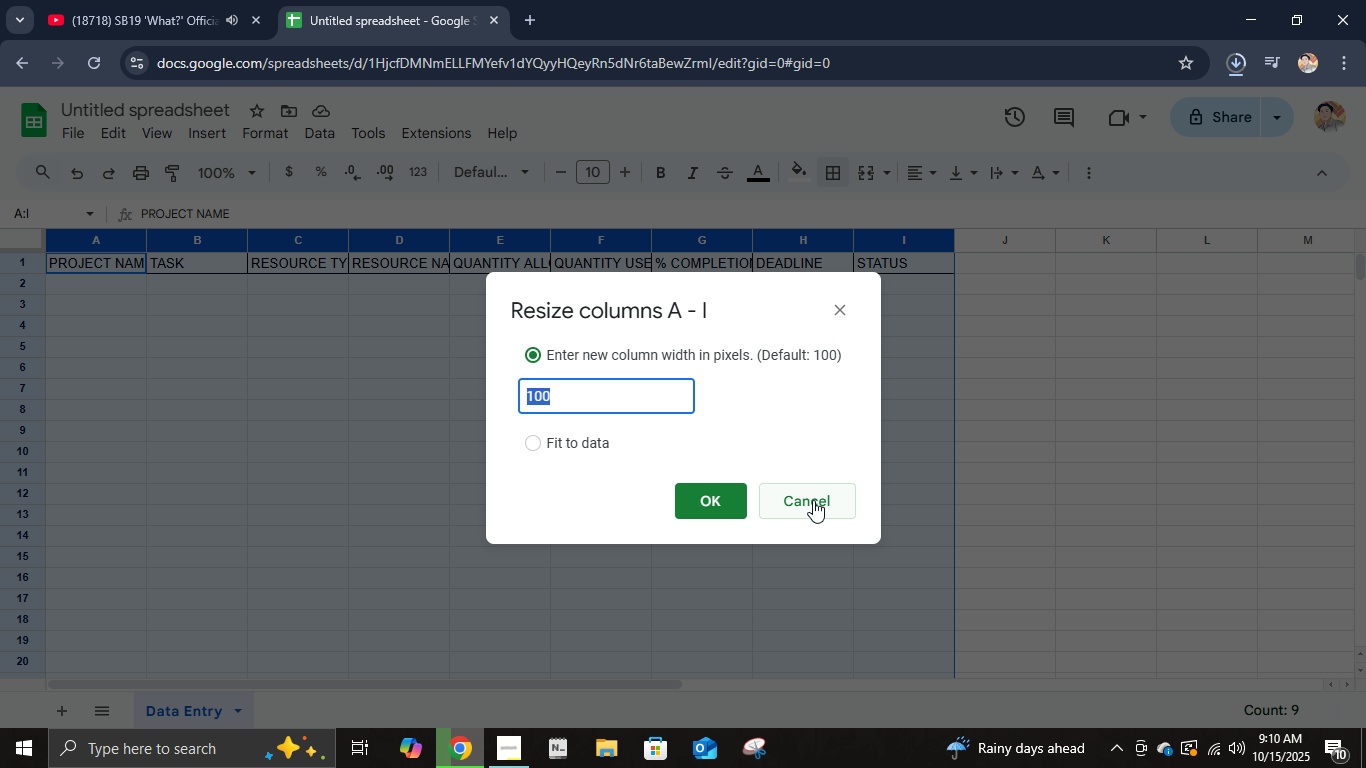 
left_click([813, 500])
 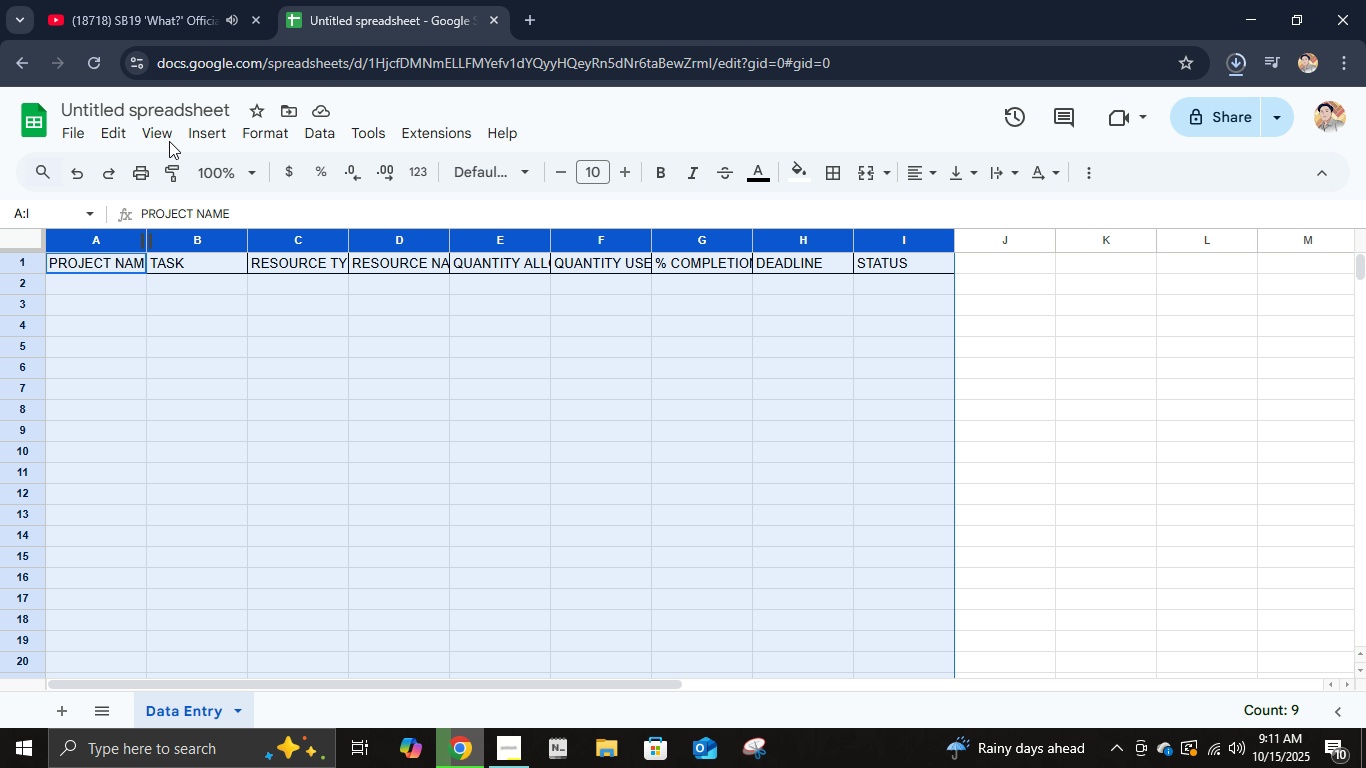 
wait(7.04)
 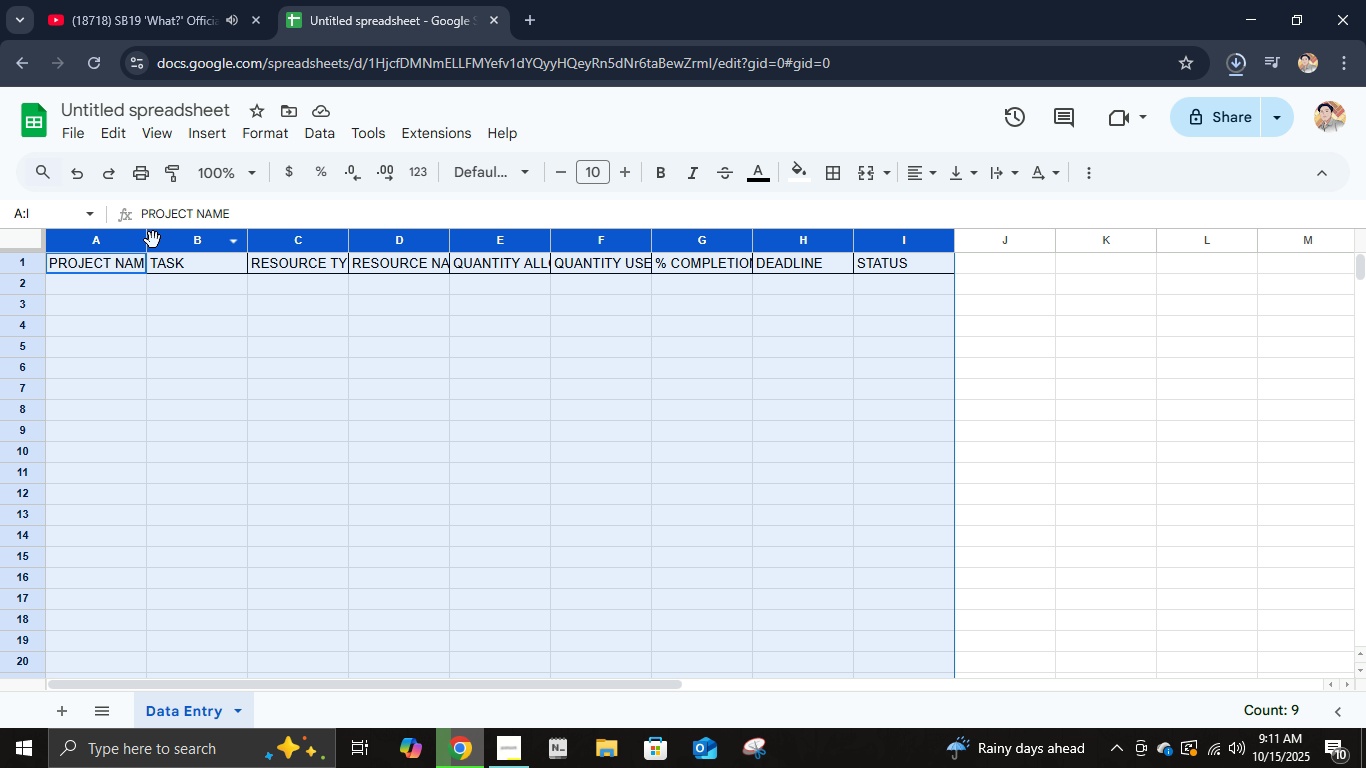 
left_click([233, 134])
 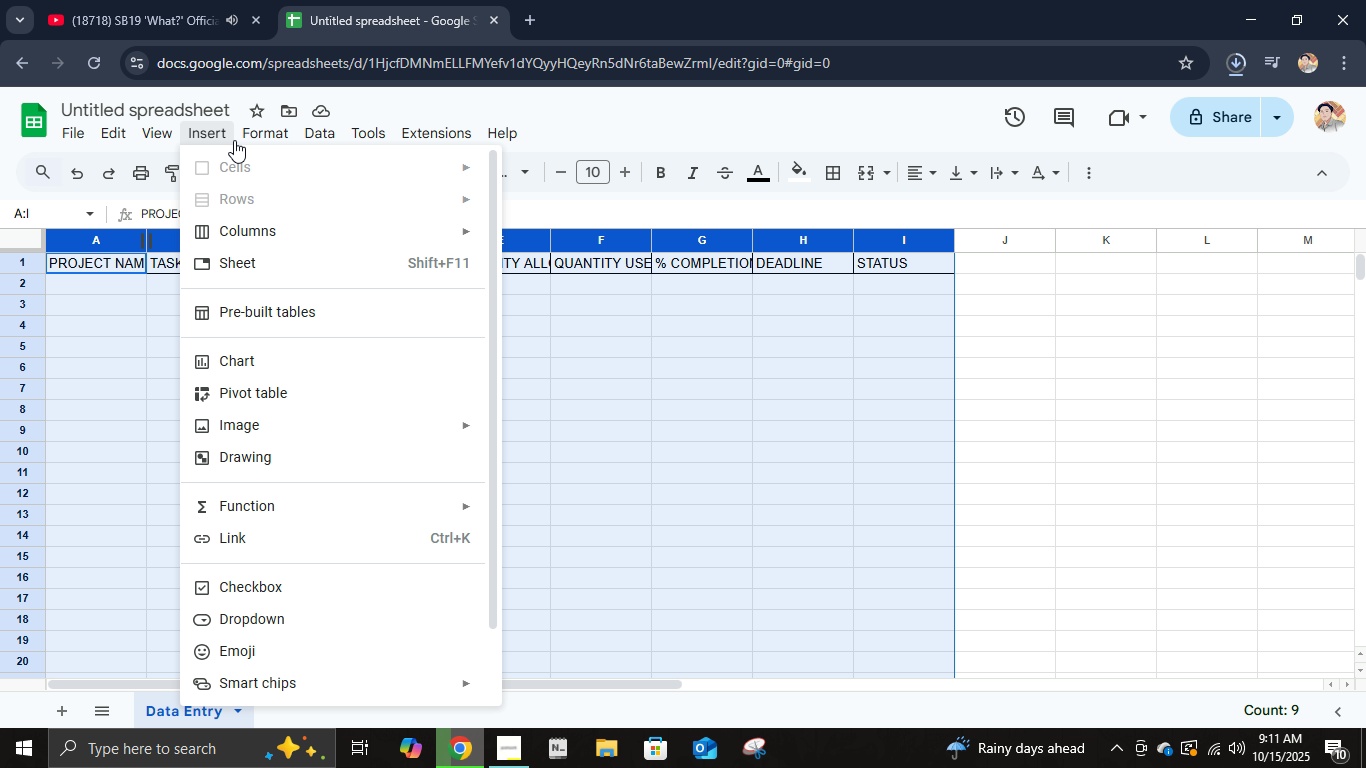 
left_click([264, 124])
 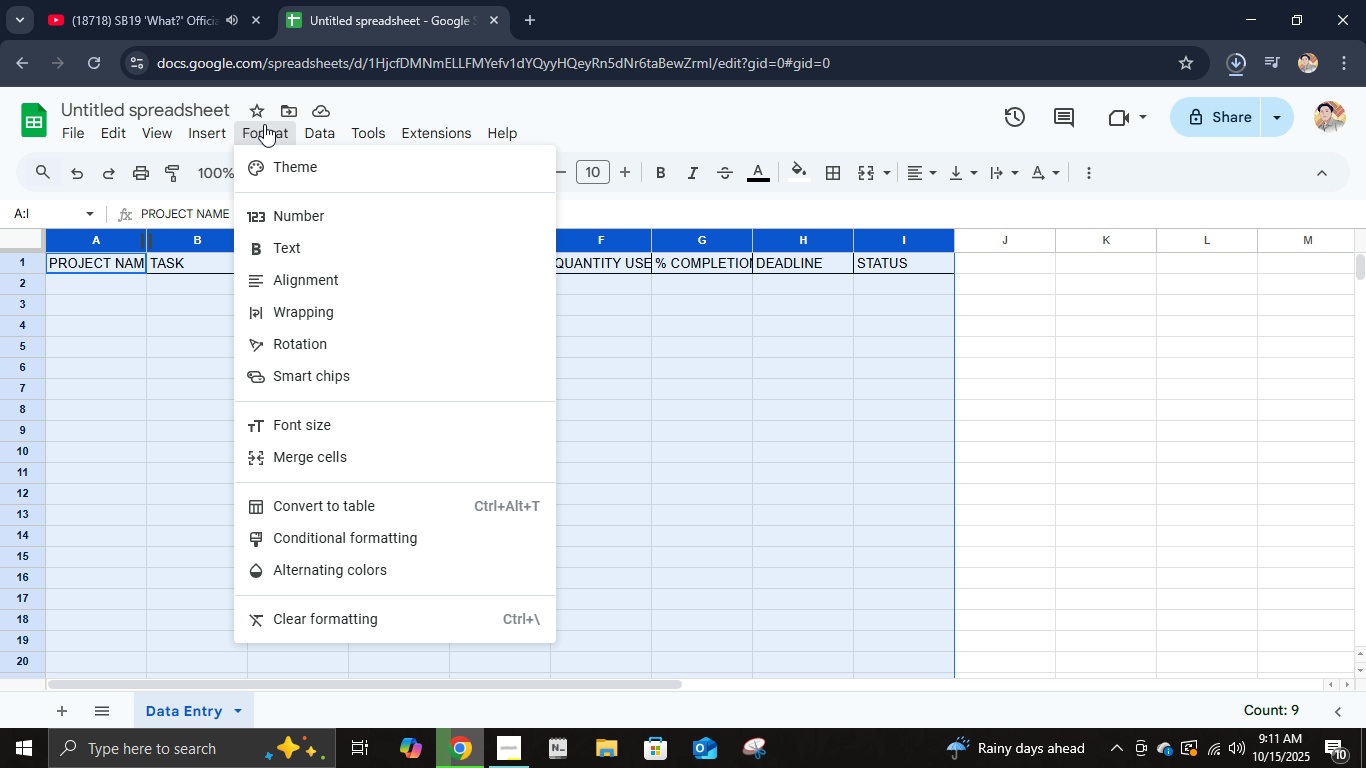 
left_click([264, 124])
 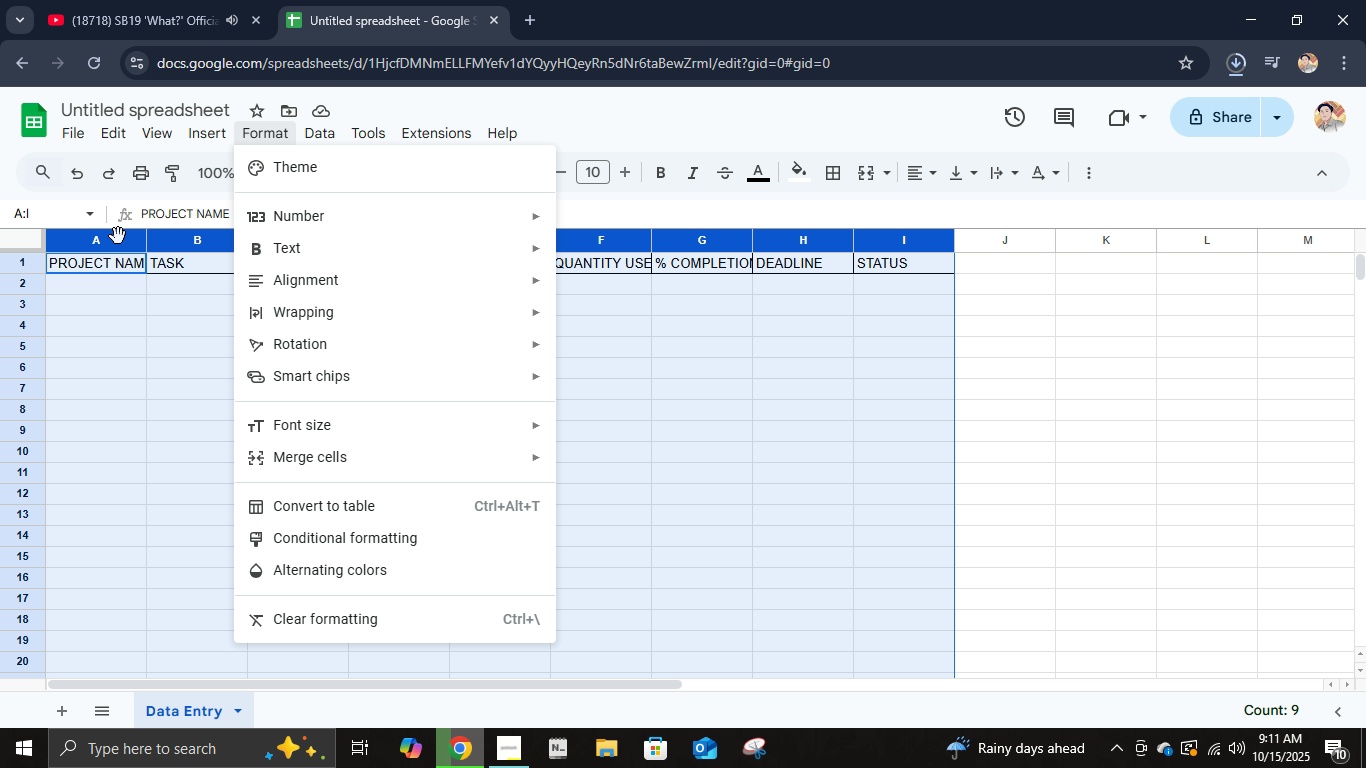 
right_click([118, 240])
 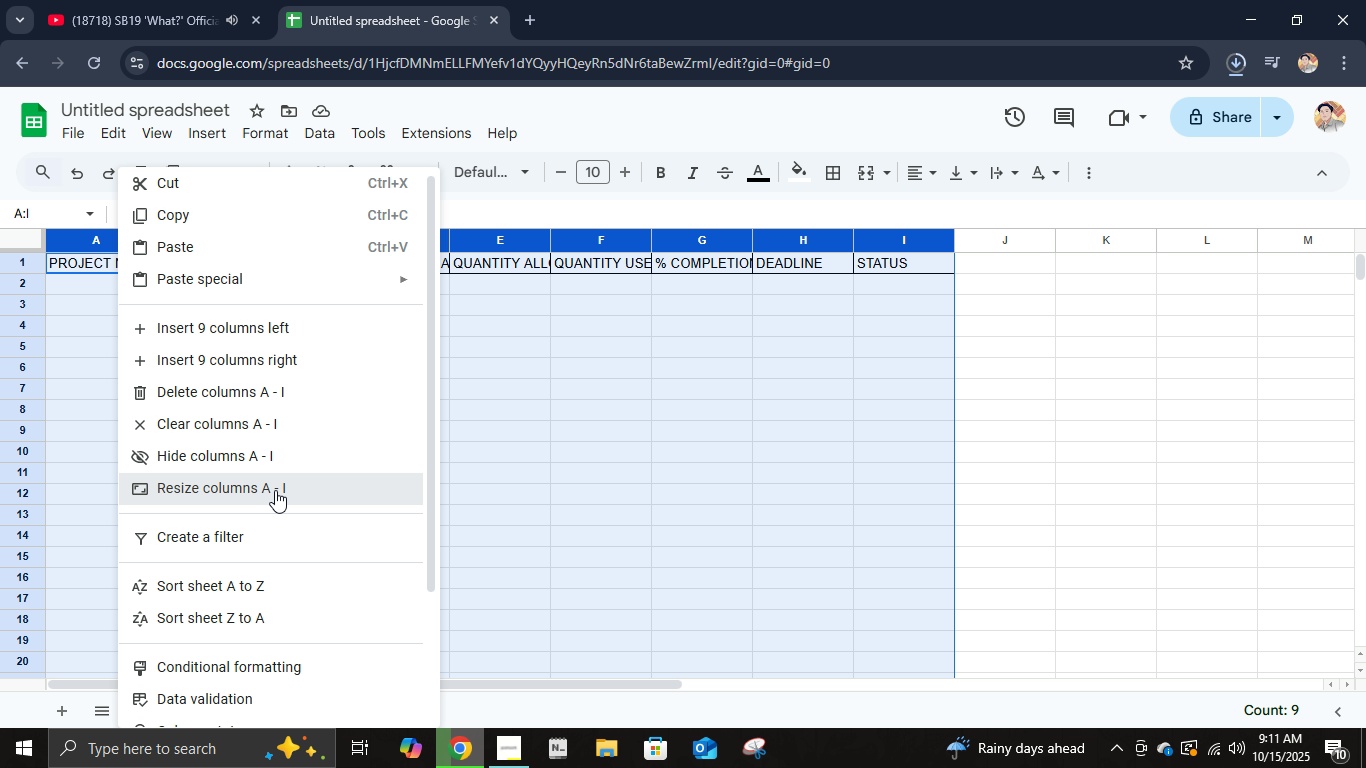 
left_click([275, 490])
 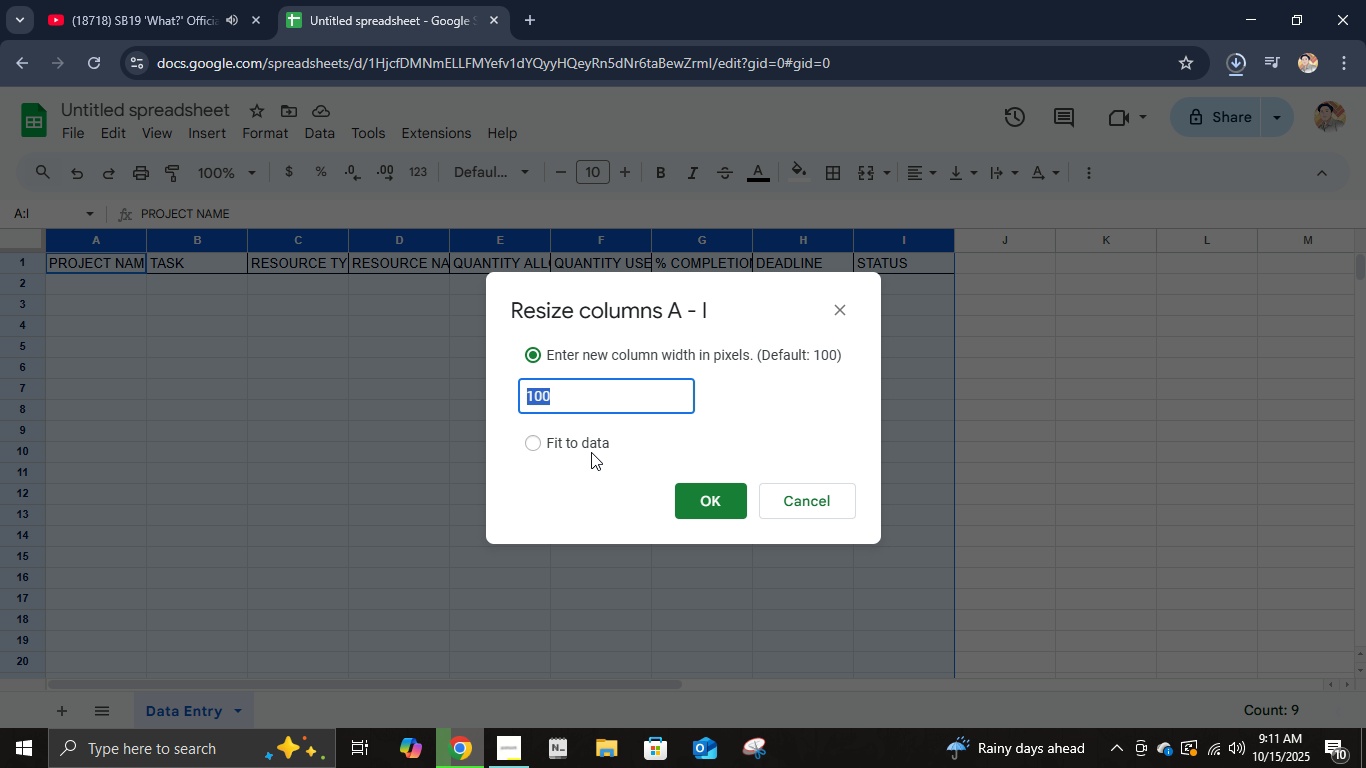 
left_click([579, 445])
 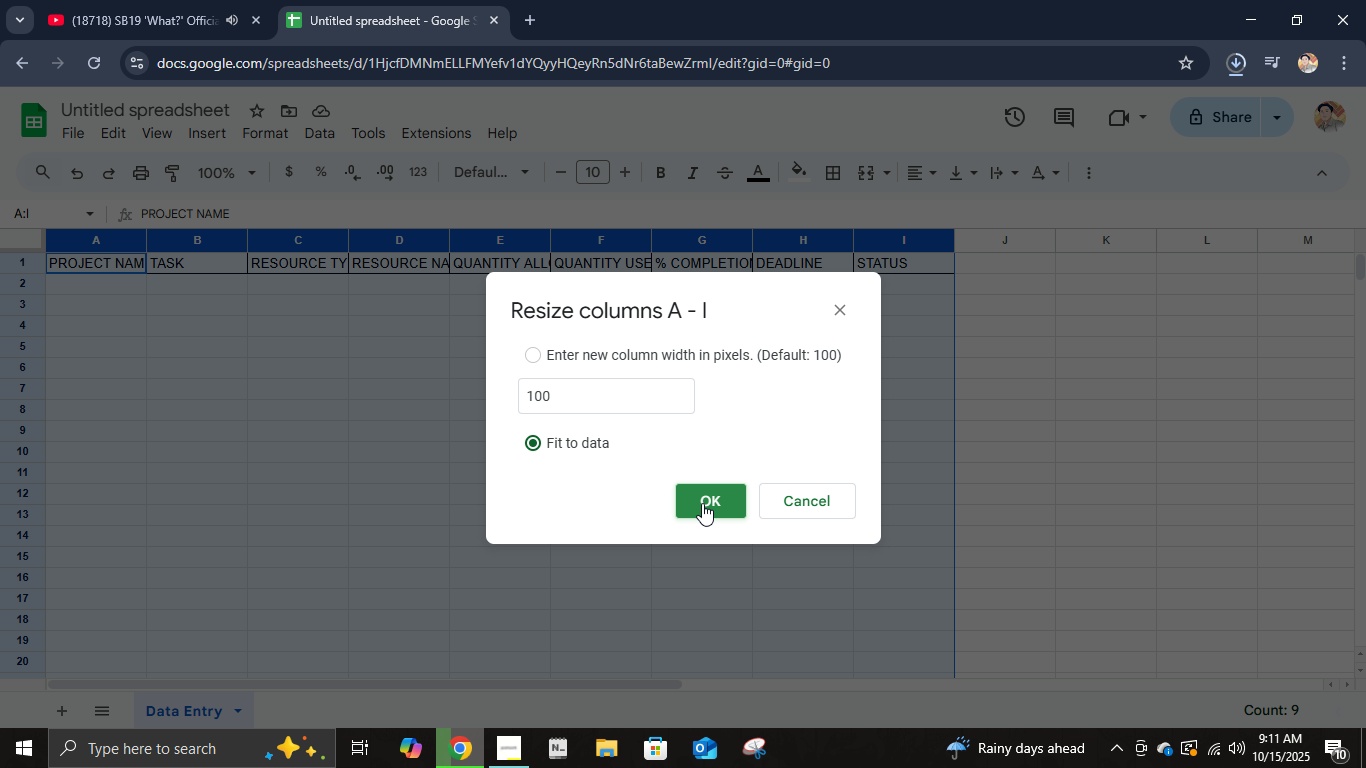 
left_click([702, 503])
 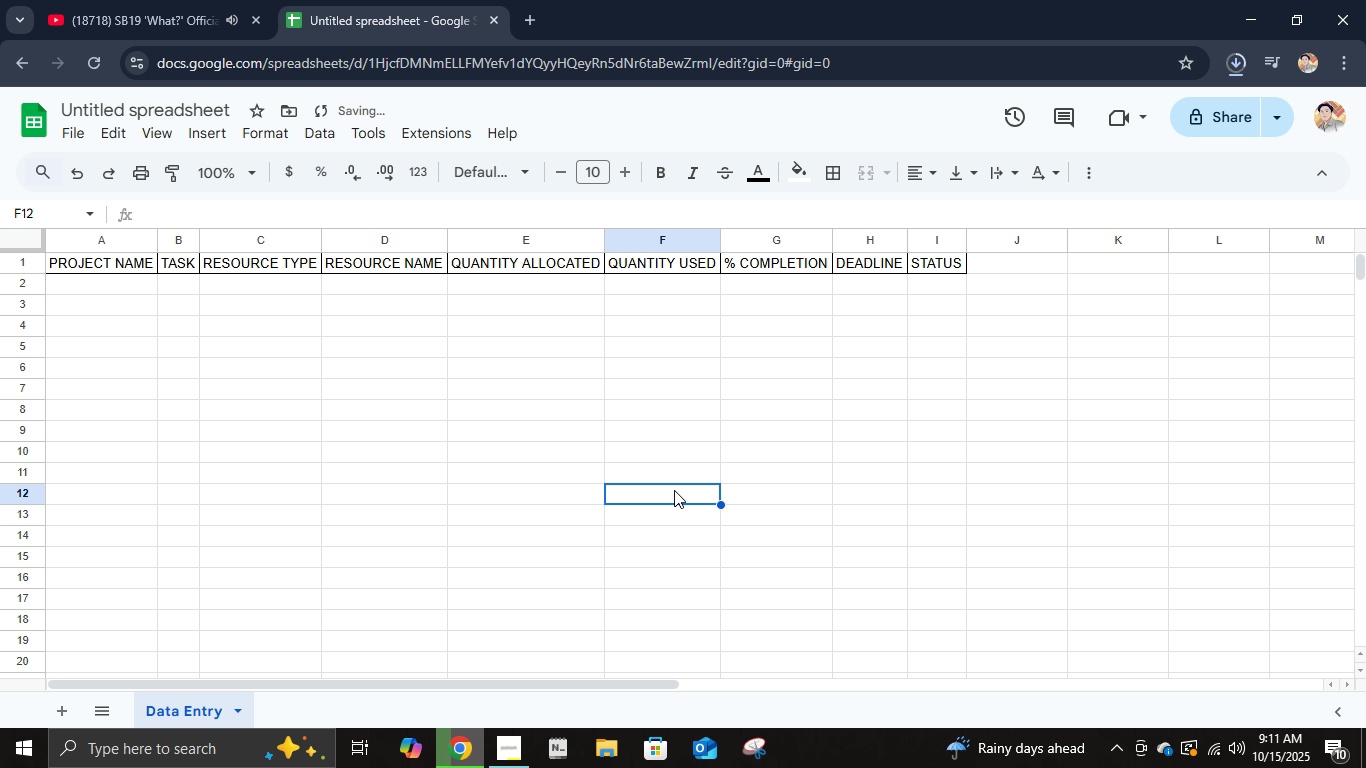 
left_click([674, 490])
 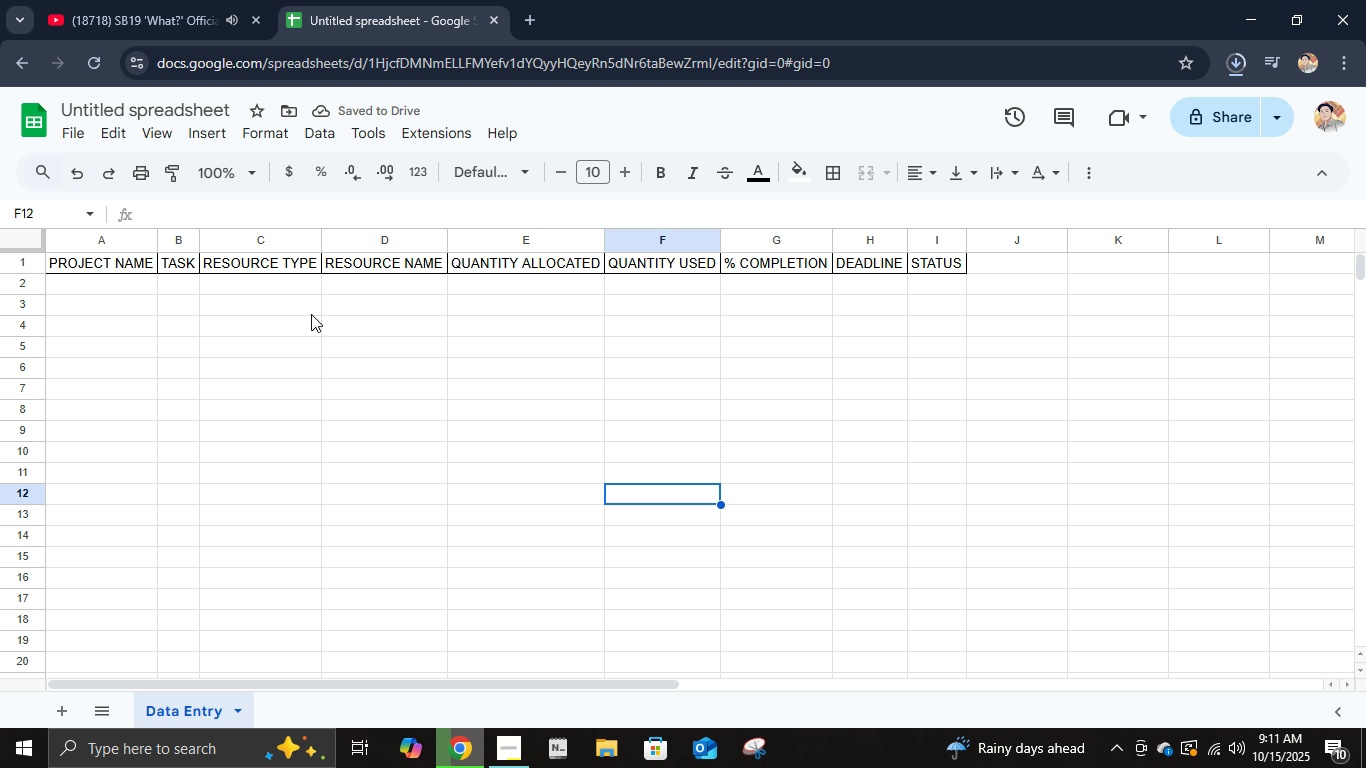 
left_click([311, 312])
 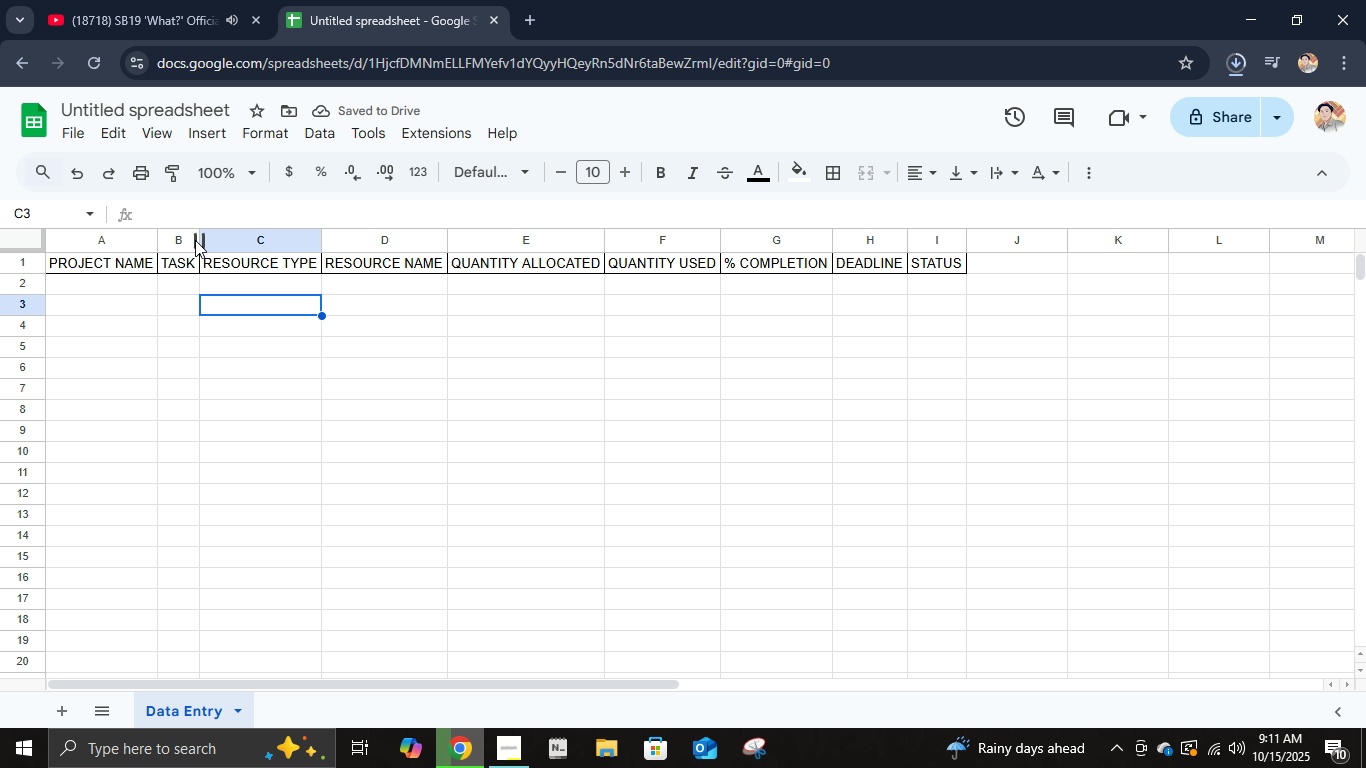 
left_click([195, 240])
 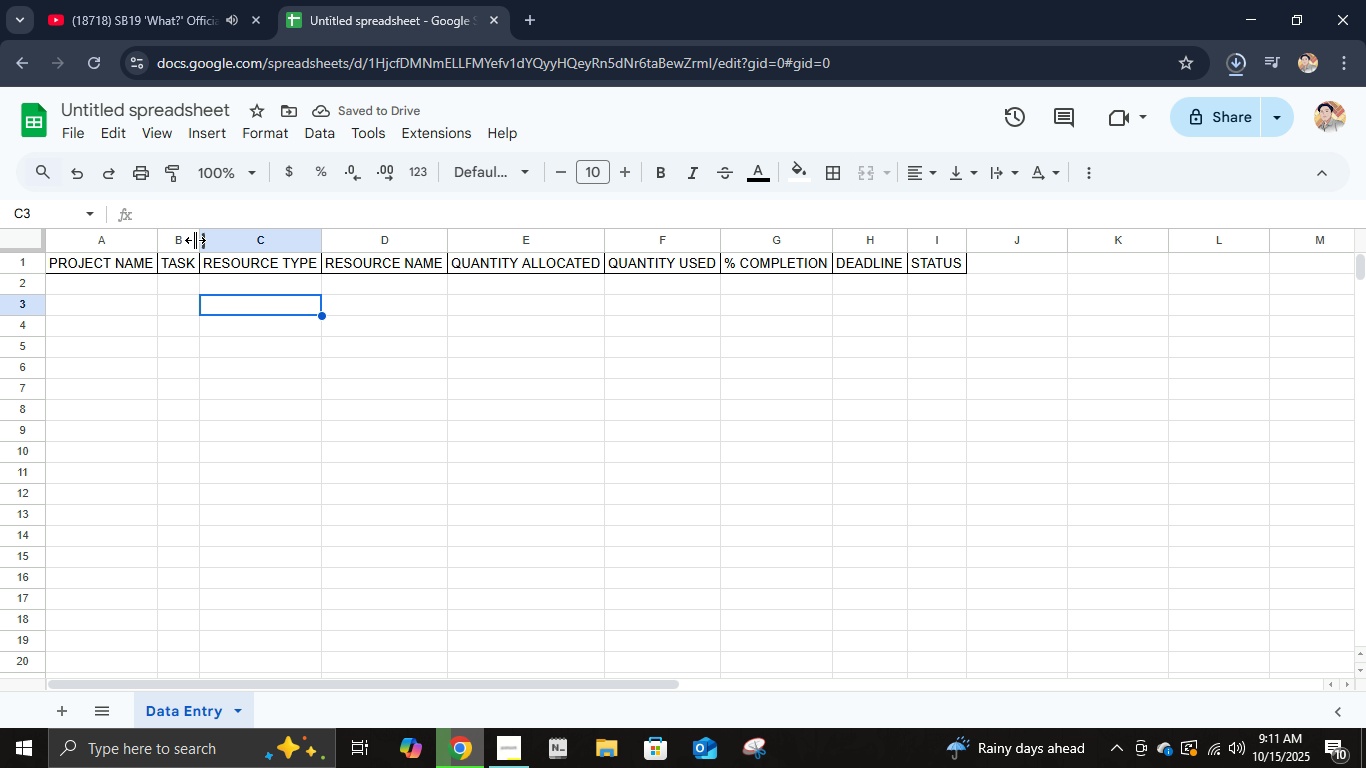 
left_click_drag(start_coordinate=[195, 240], to_coordinate=[405, 250])
 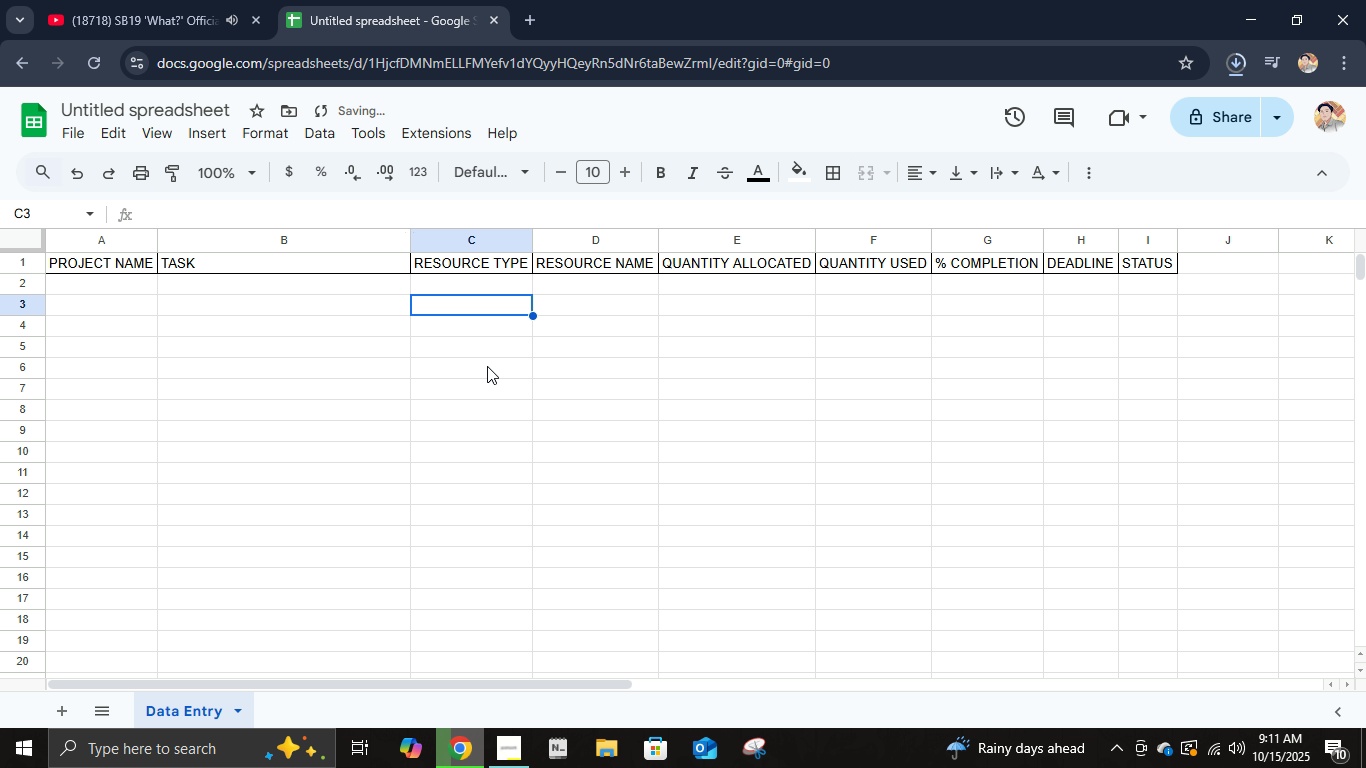 
left_click([286, 268])
 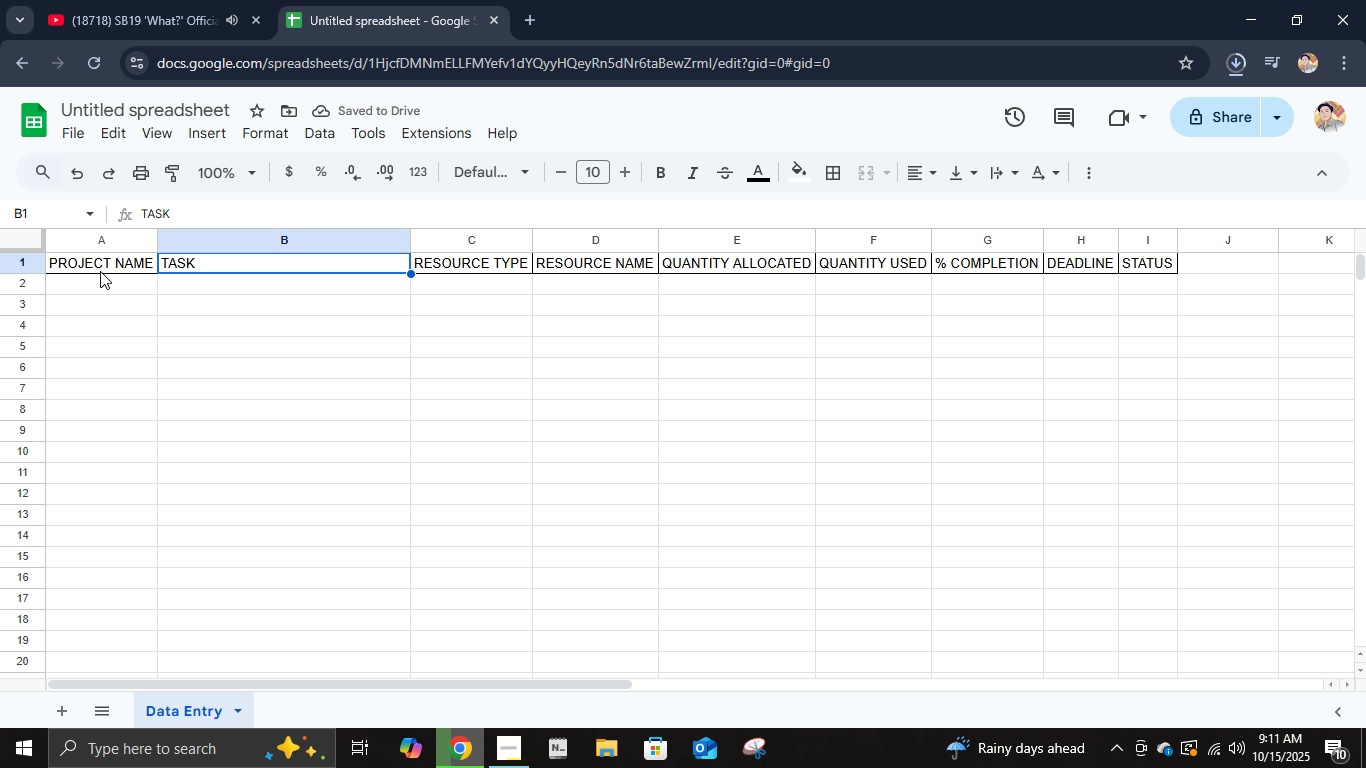 
left_click([100, 264])
 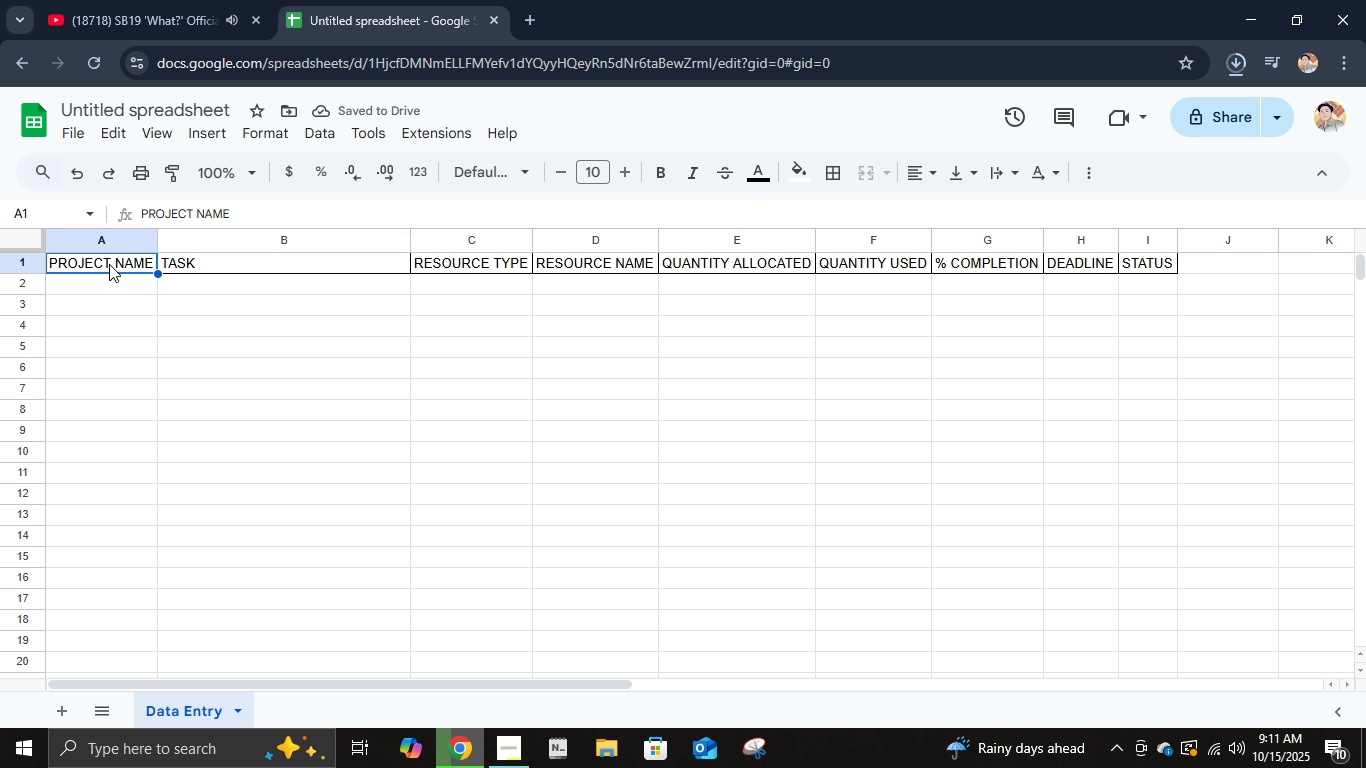 
hold_key(key=ShiftLeft, duration=1.52)
left_click([1131, 263])
 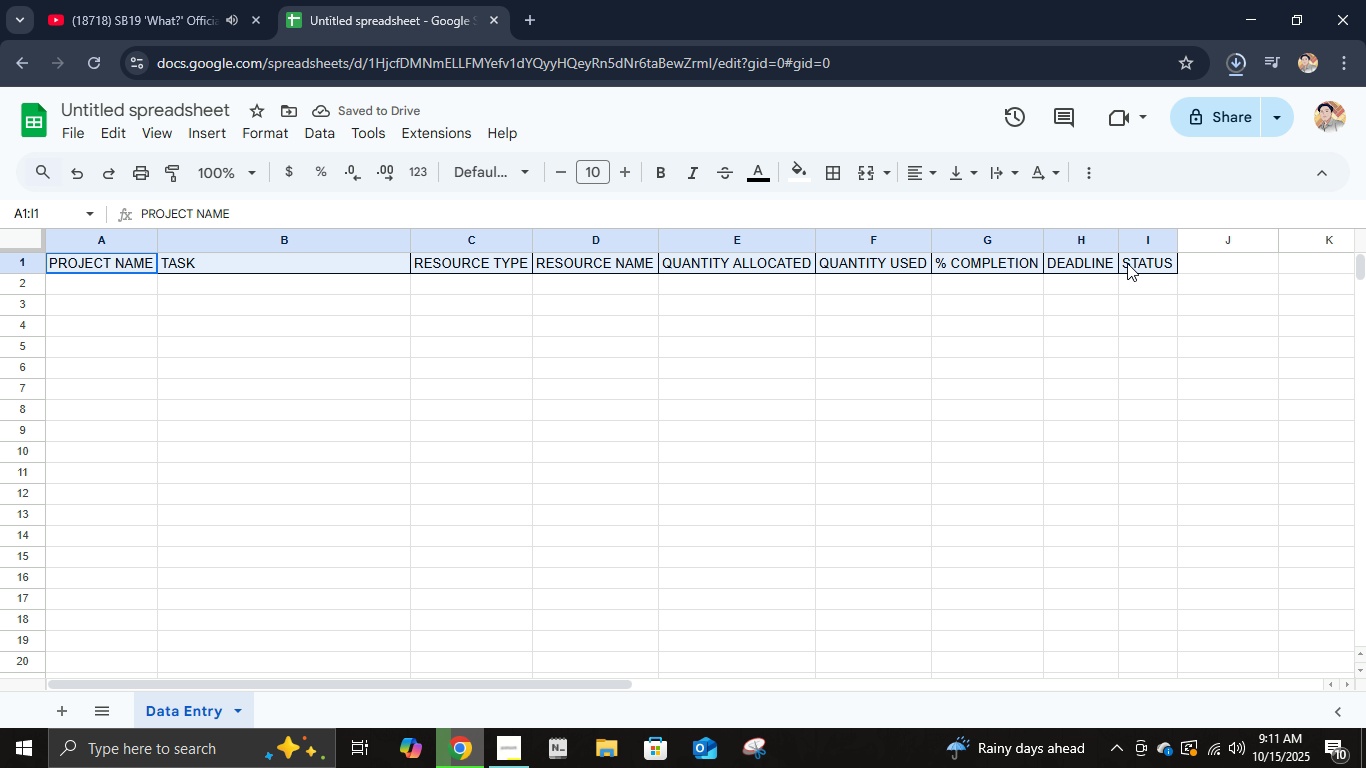 
hold_key(key=ShiftLeft, duration=0.33)
 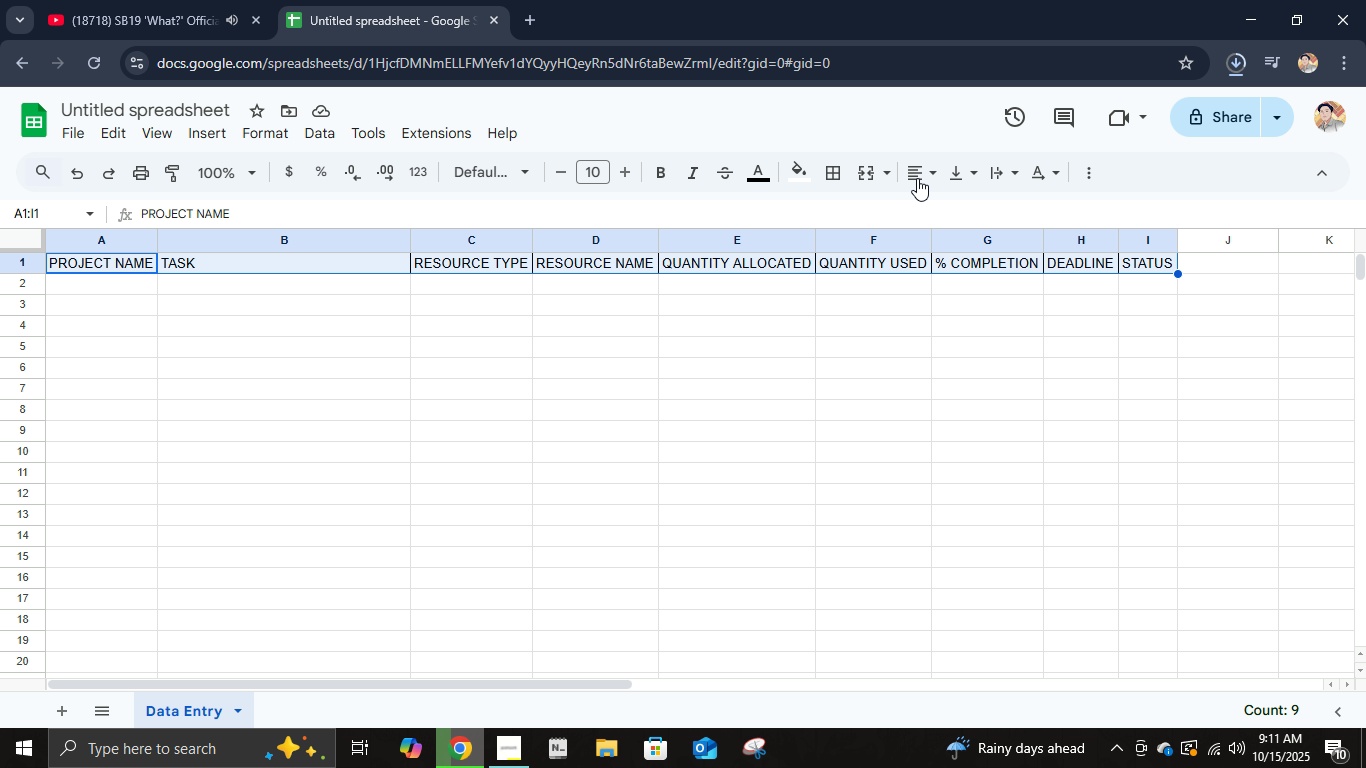 
left_click([918, 178])
 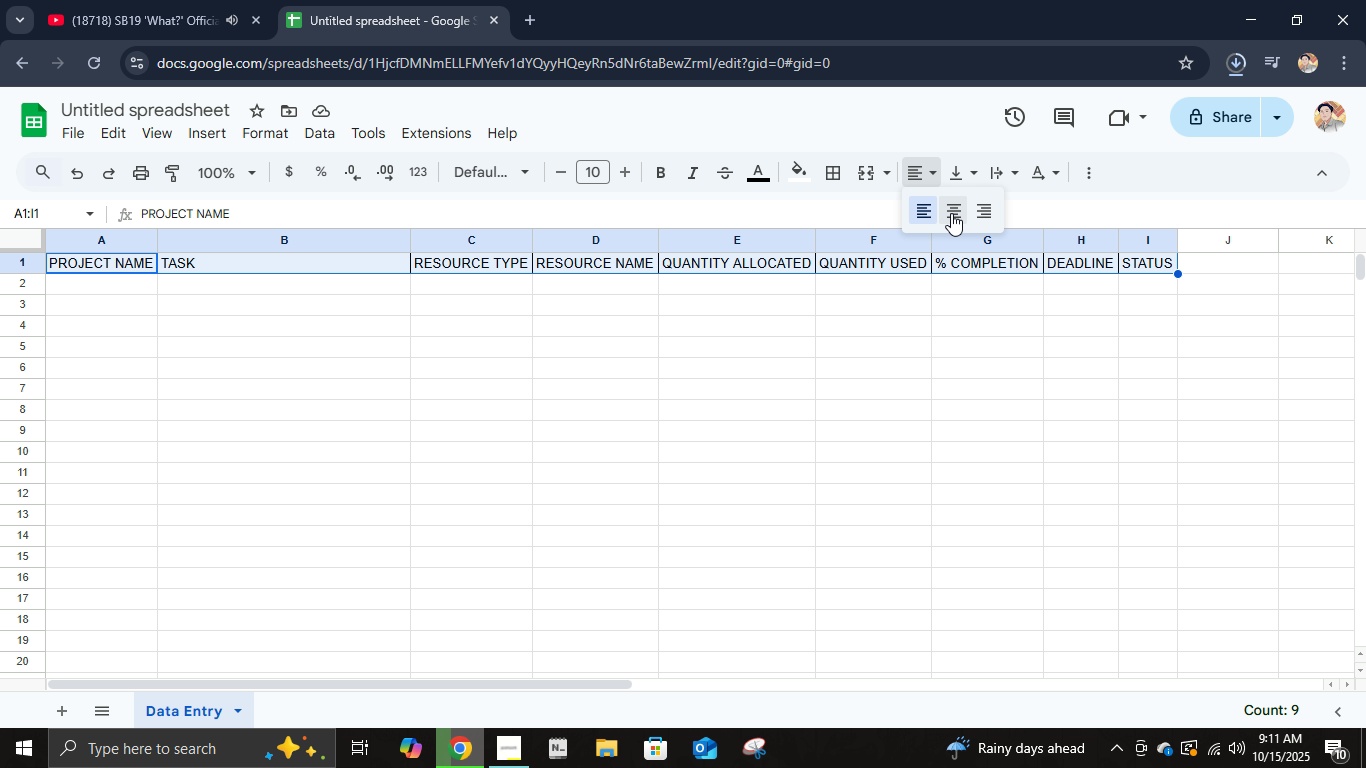 
left_click([951, 213])
 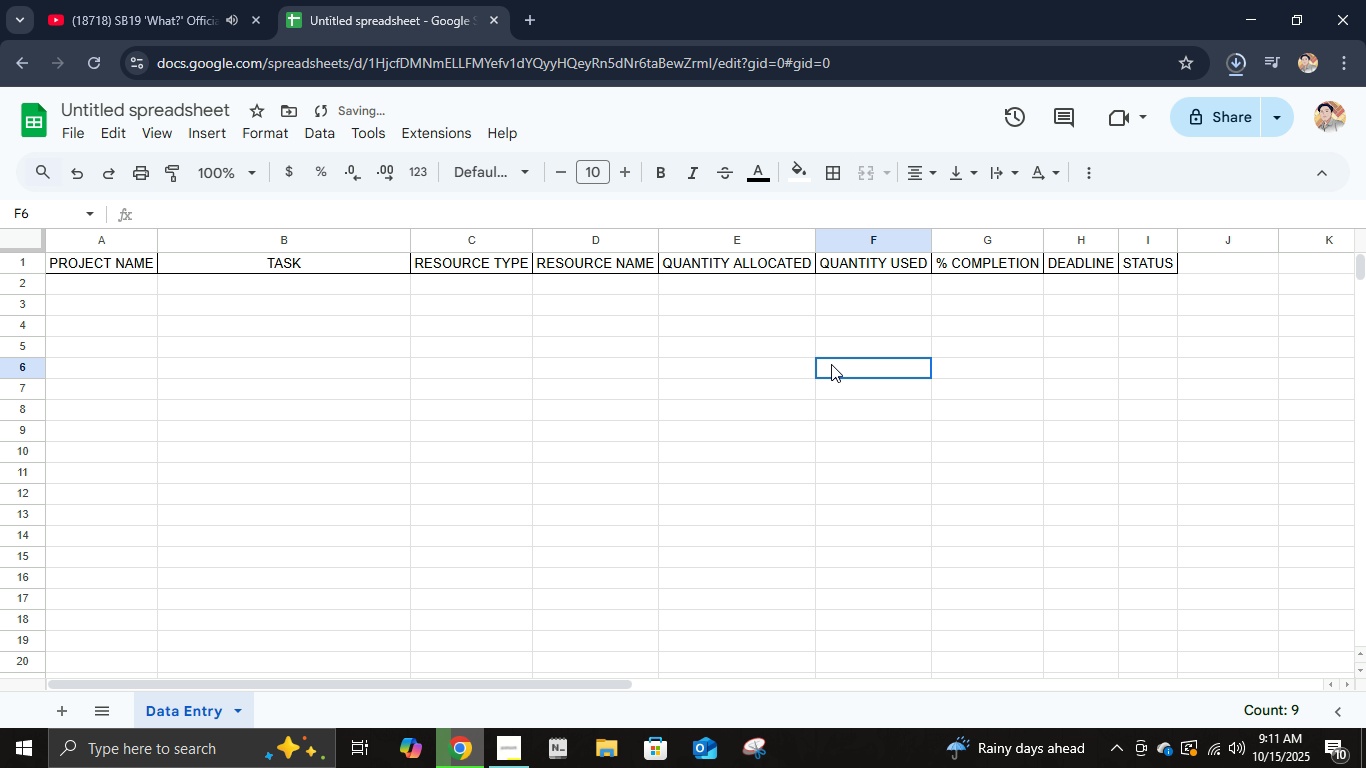 
left_click([831, 364])
 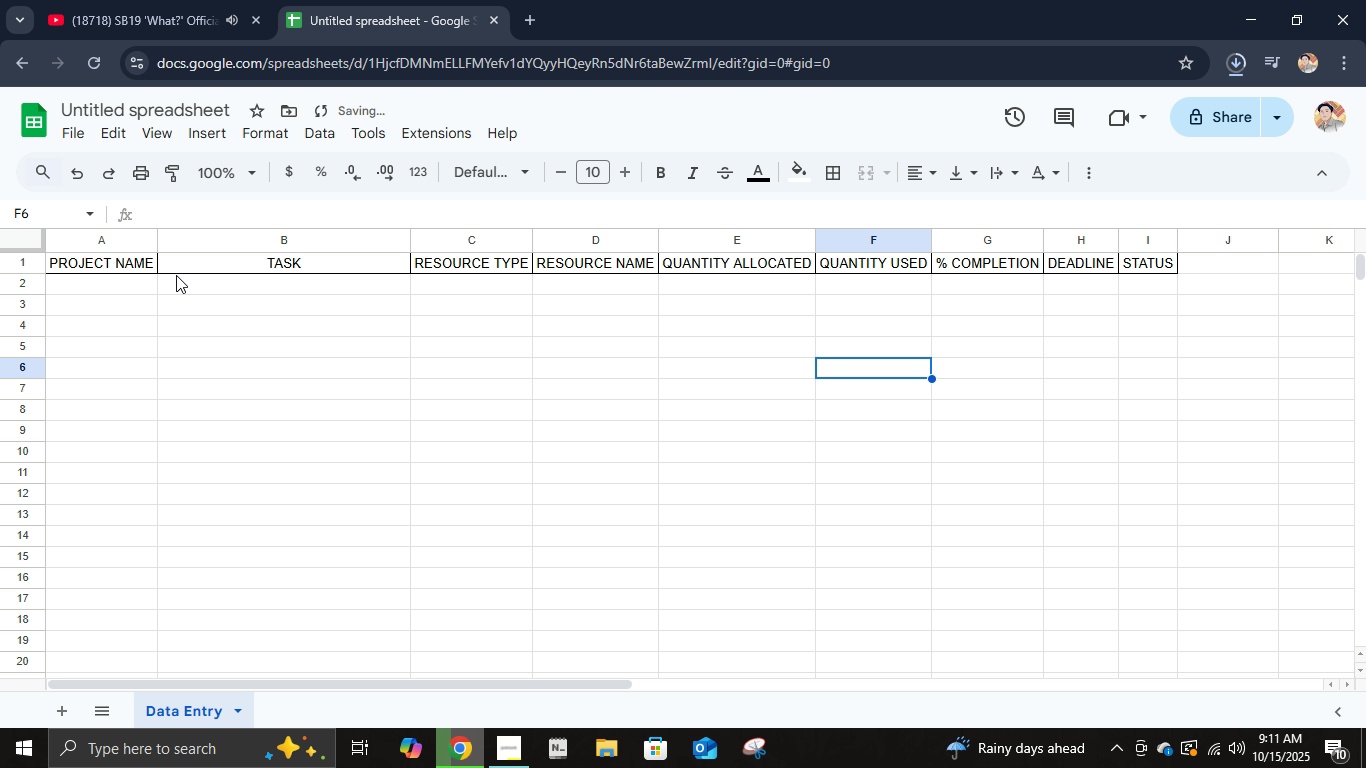 
left_click_drag(start_coordinate=[125, 259], to_coordinate=[1141, 259])
 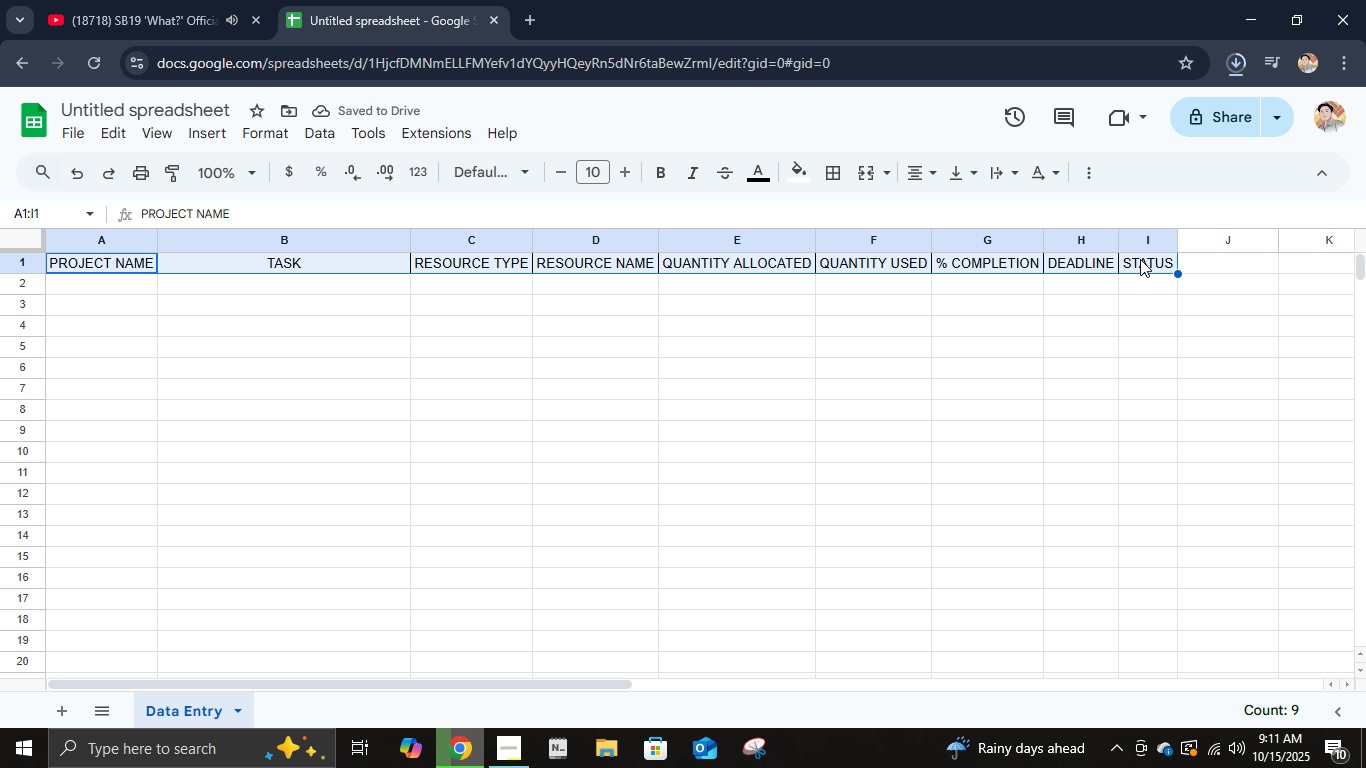 
key(Control+B)
 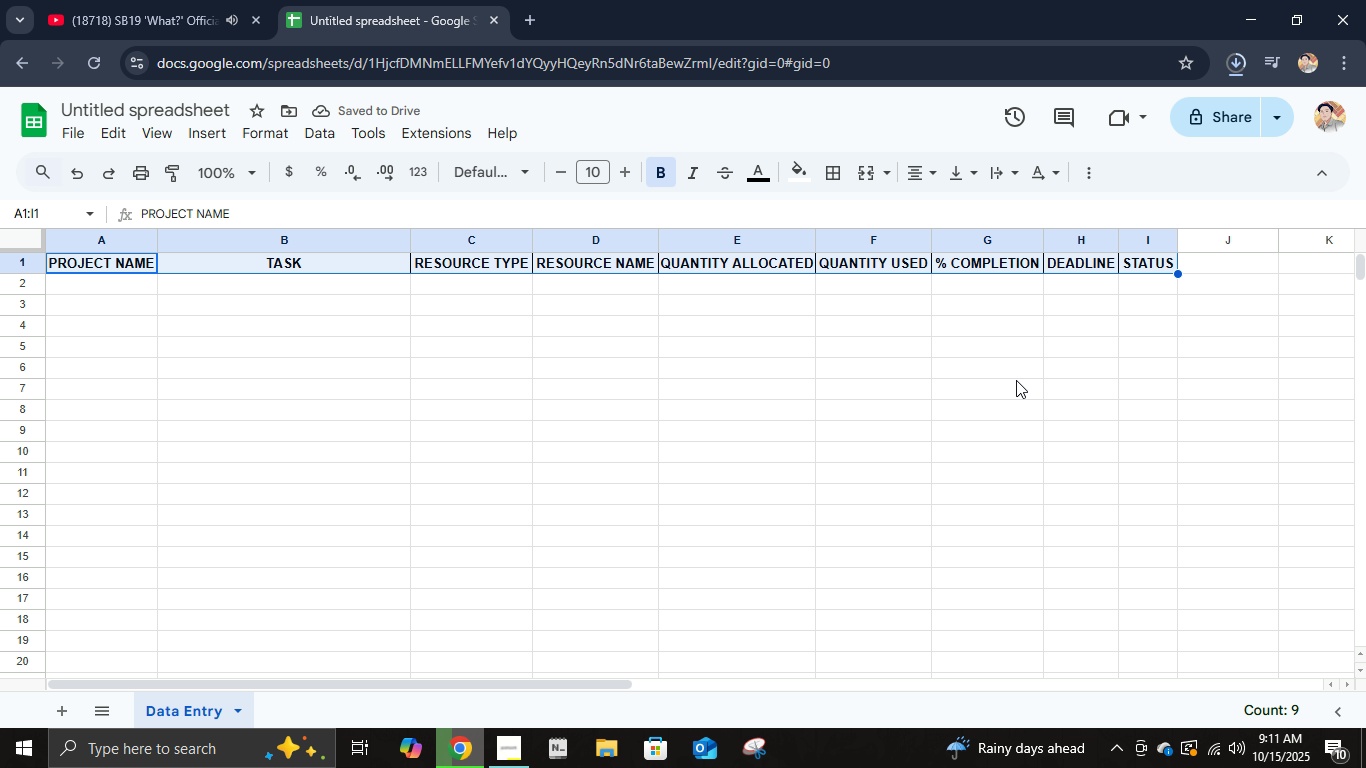 
left_click([1014, 370])
 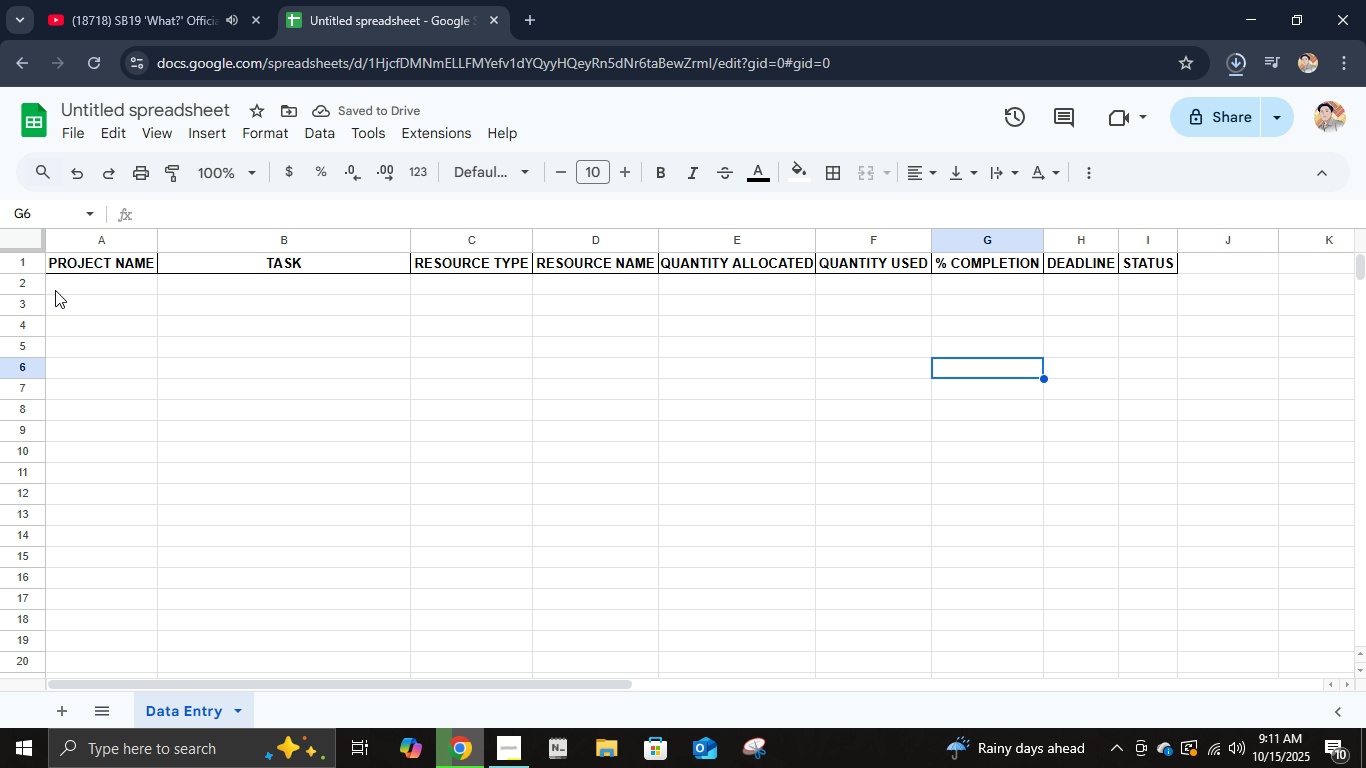 
left_click([67, 284])
 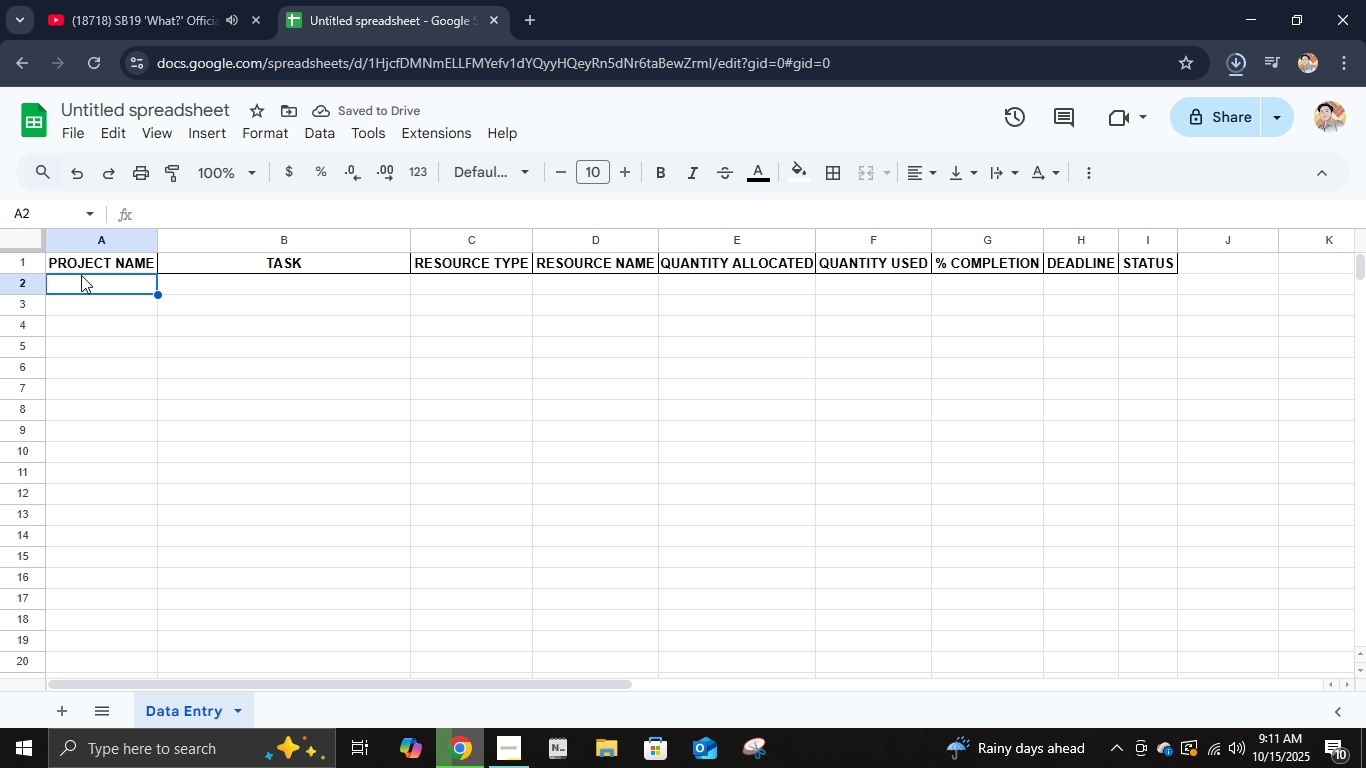 
left_click_drag(start_coordinate=[88, 264], to_coordinate=[1146, 263])
 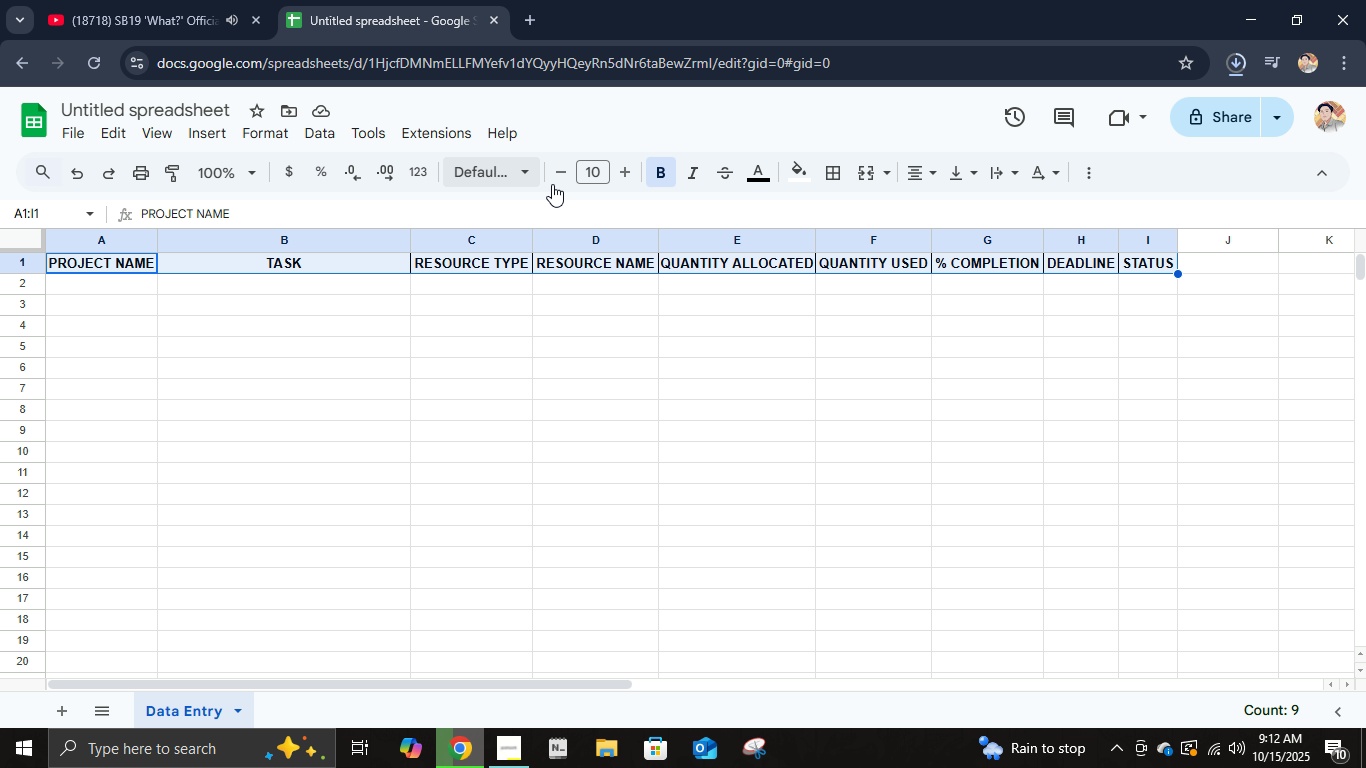 
wait(33.73)
 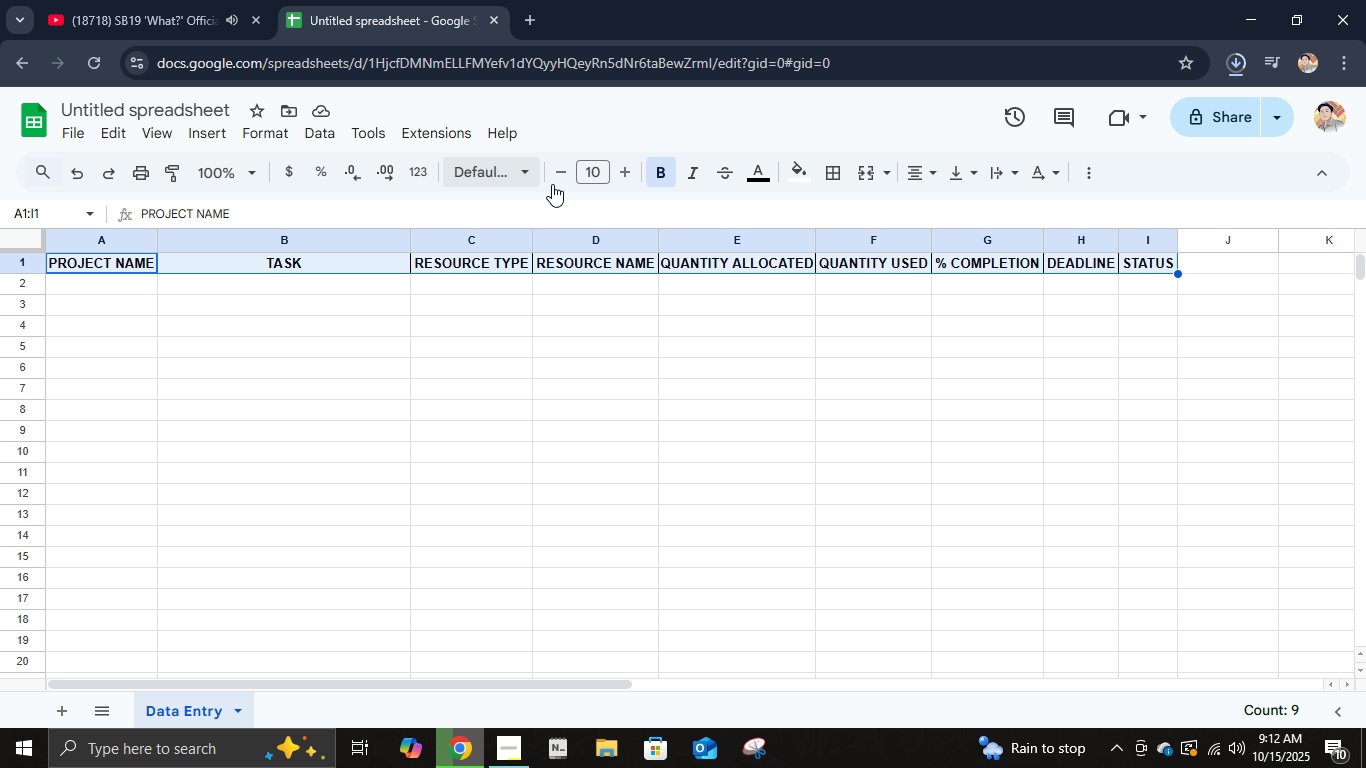 
key(Control+ControlLeft)
 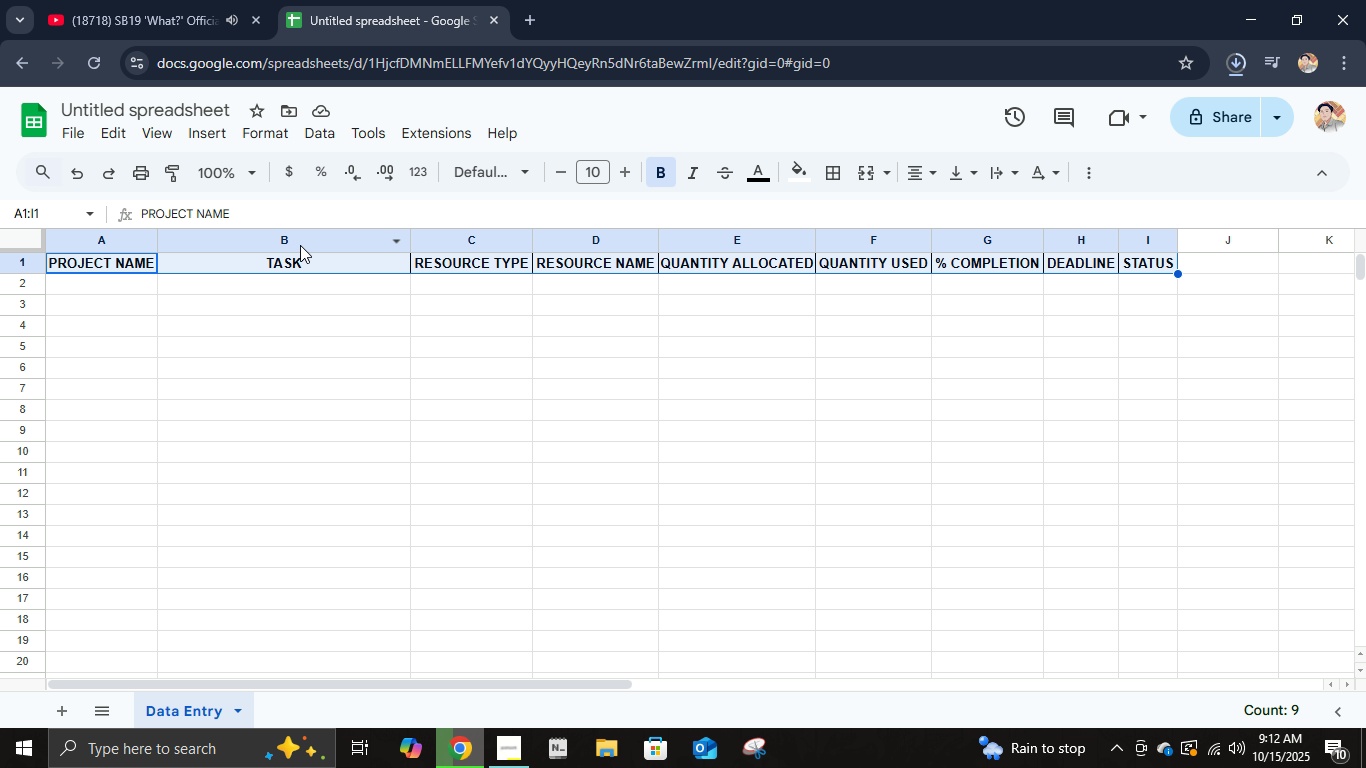 
key(Control+T)
 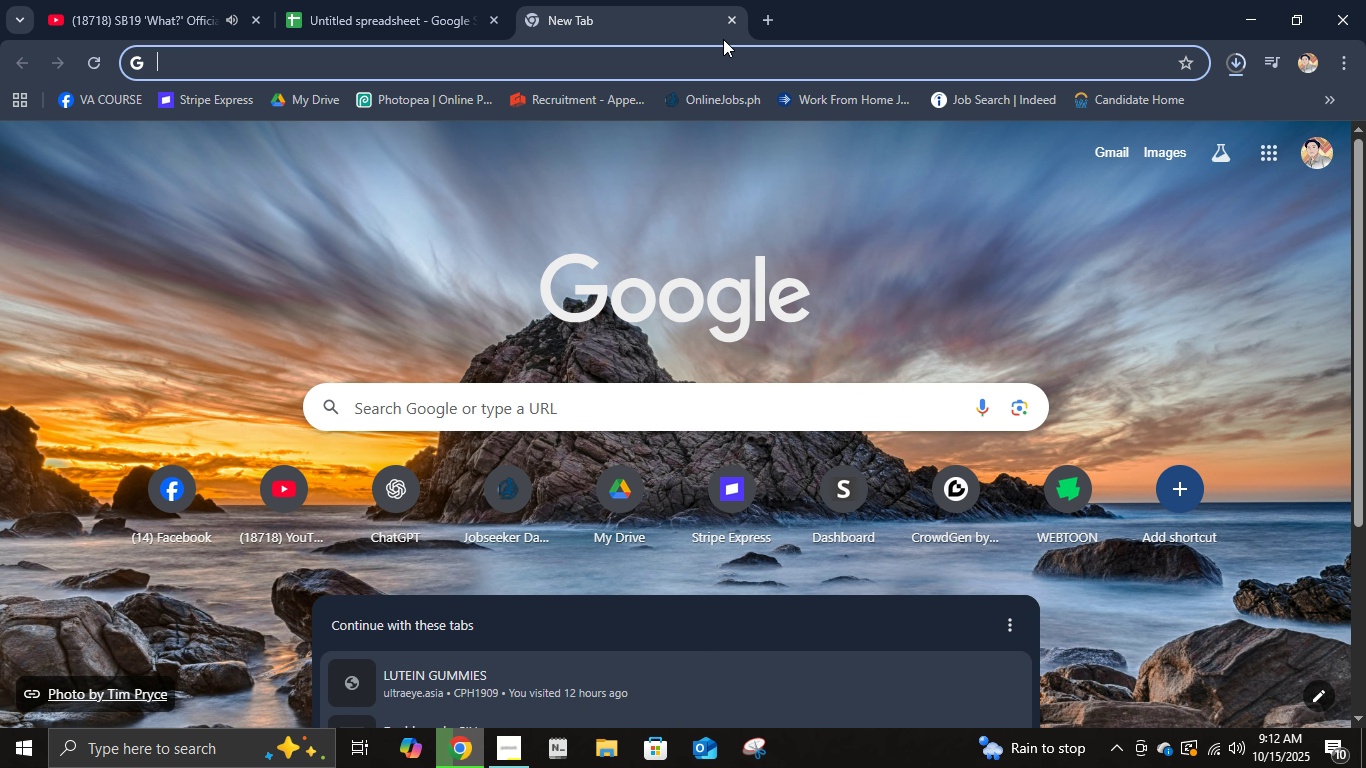 
left_click([732, 27])
 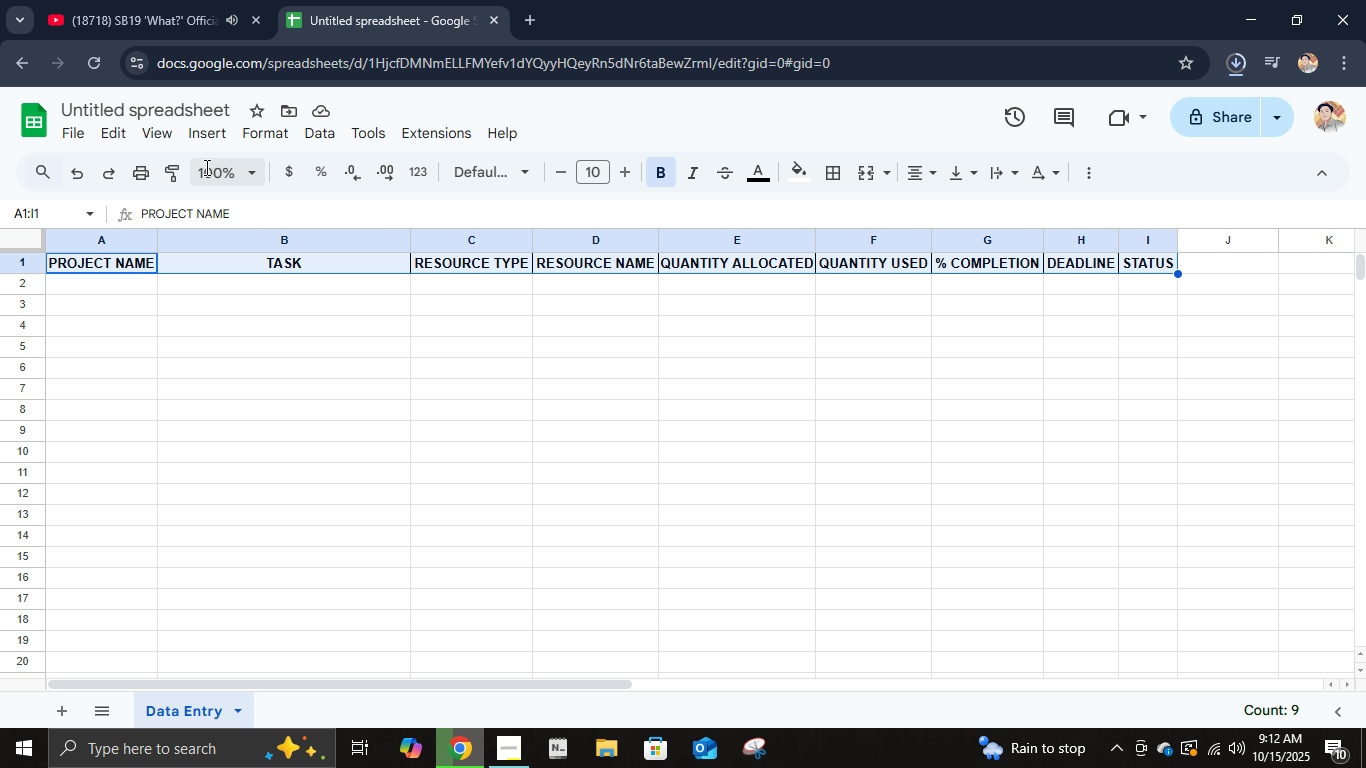 
left_click([297, 138])
 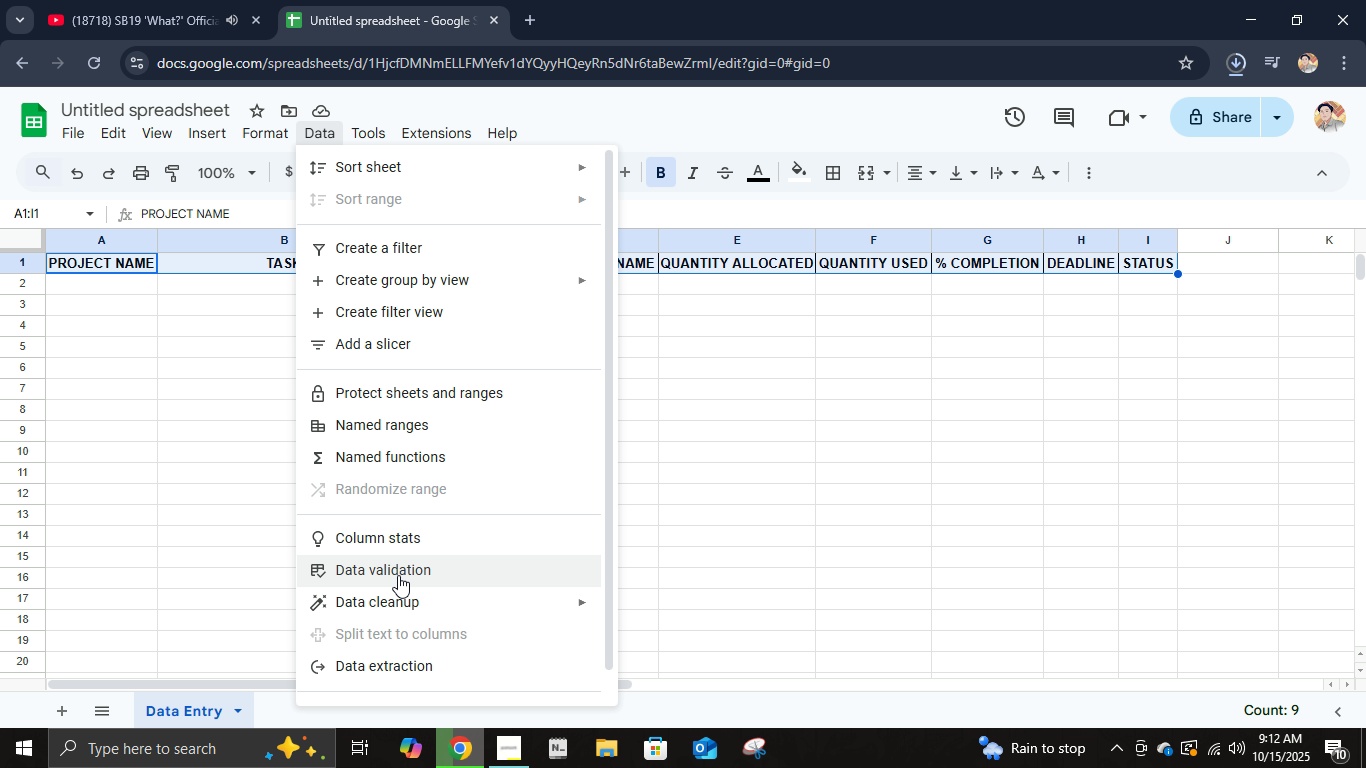 
wait(5.17)
 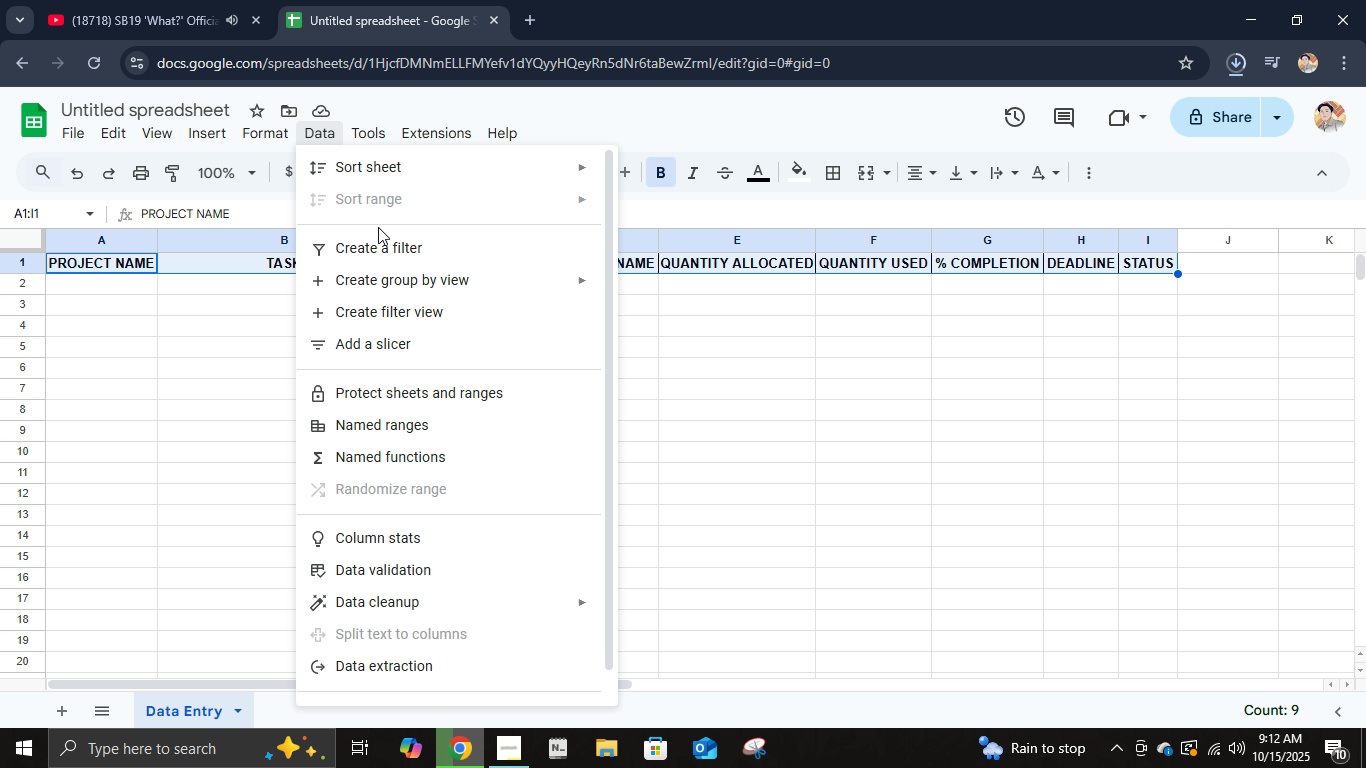 
left_click([263, 129])
 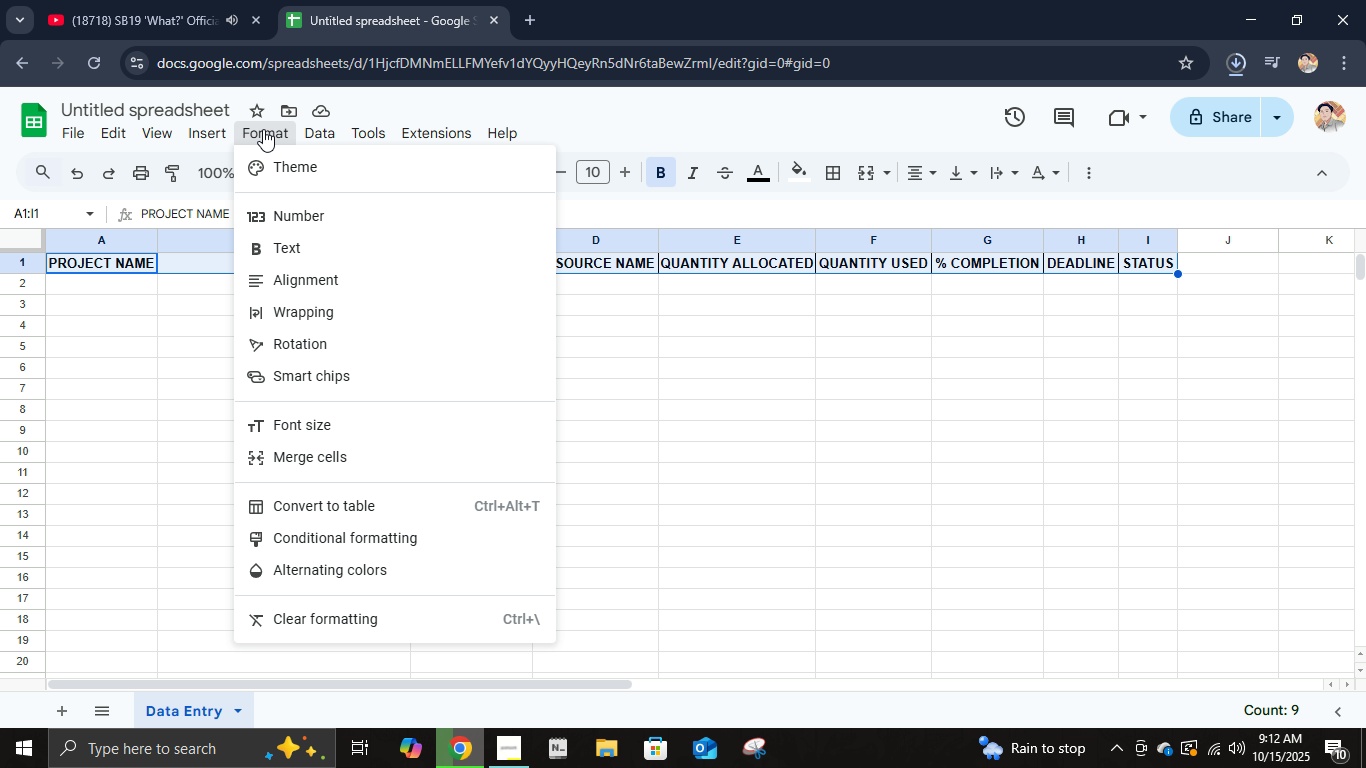 
left_click([263, 129])
 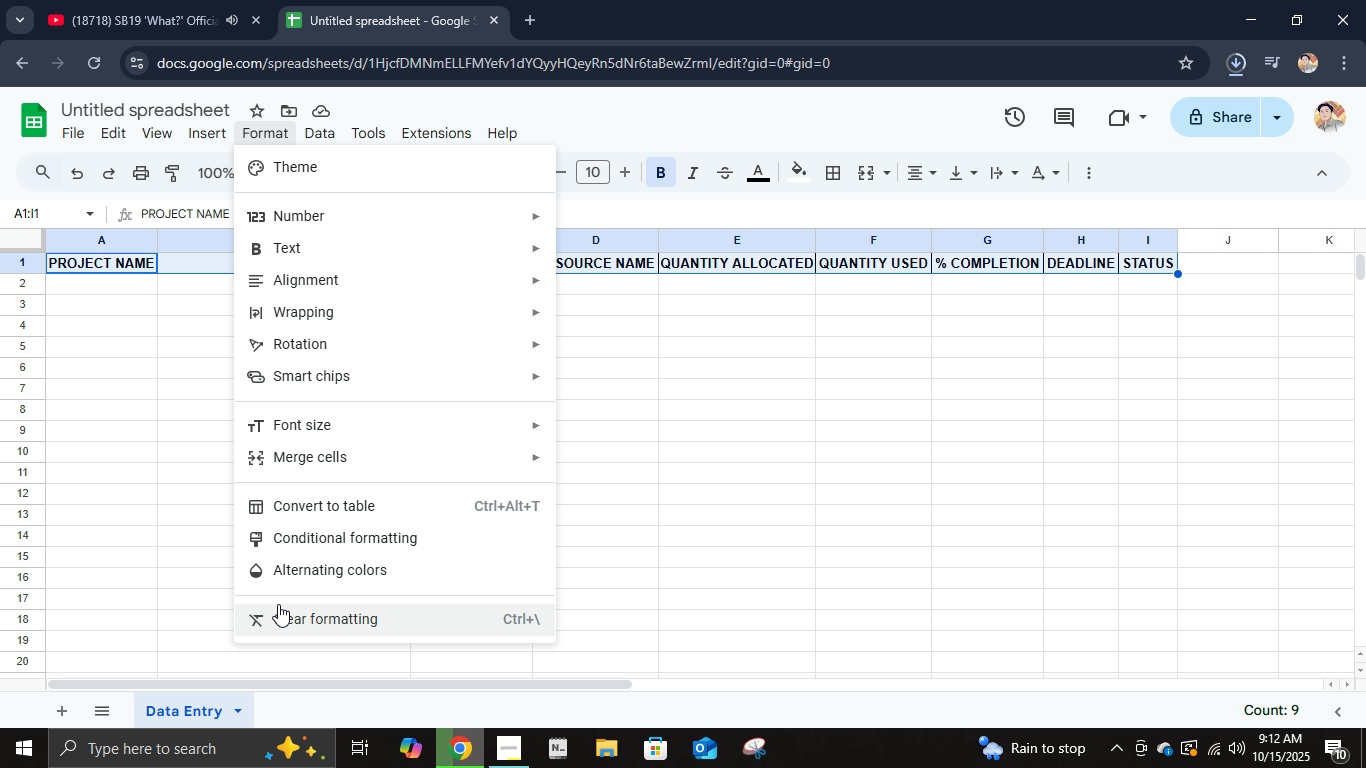 
mouse_move([377, 163])
 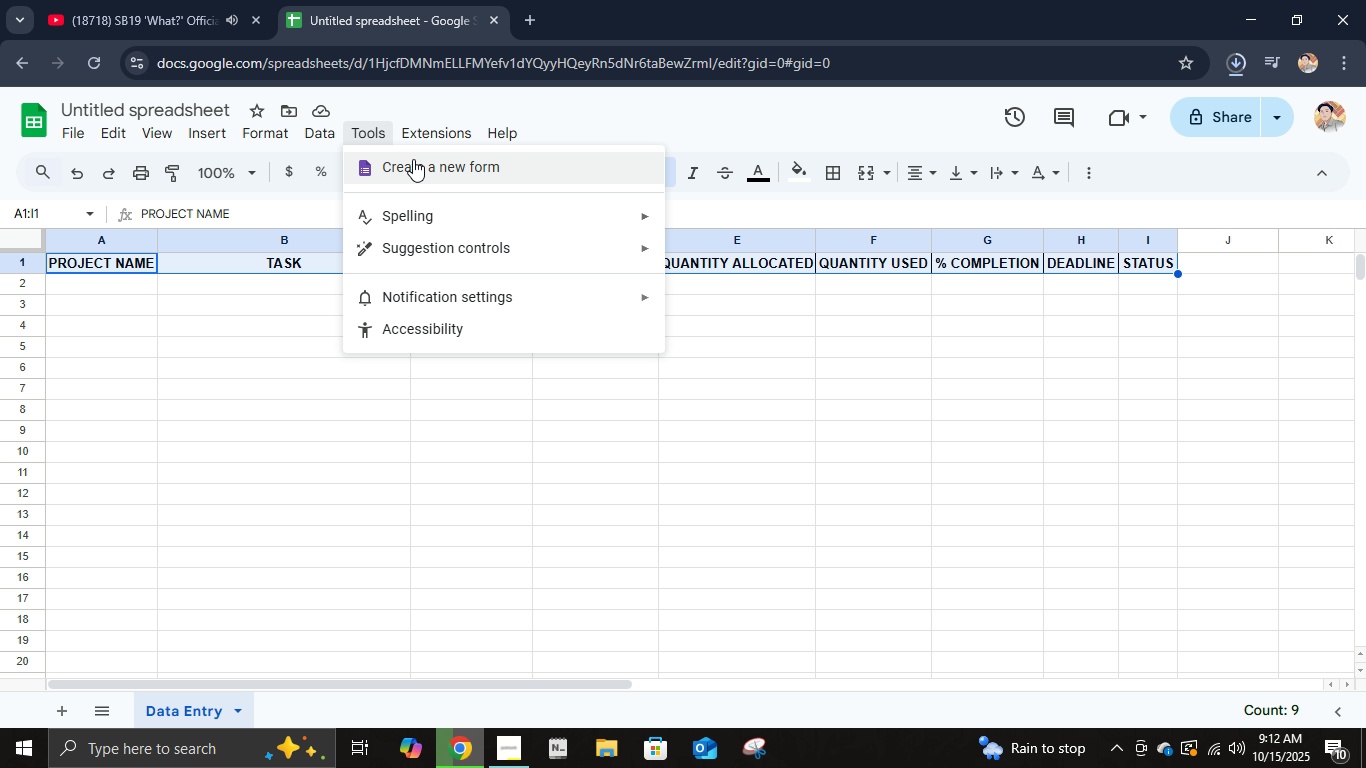 
mouse_move([388, 145])
 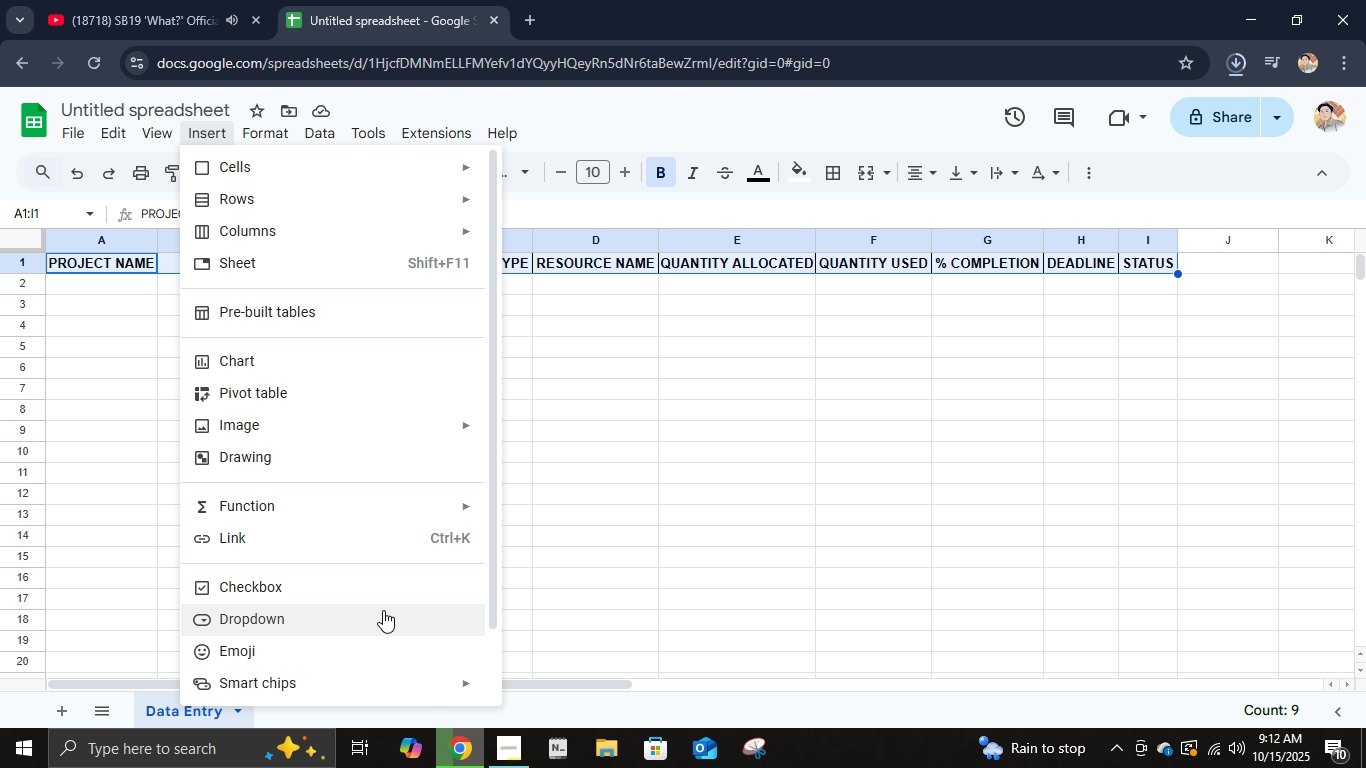 
wait(7.0)
 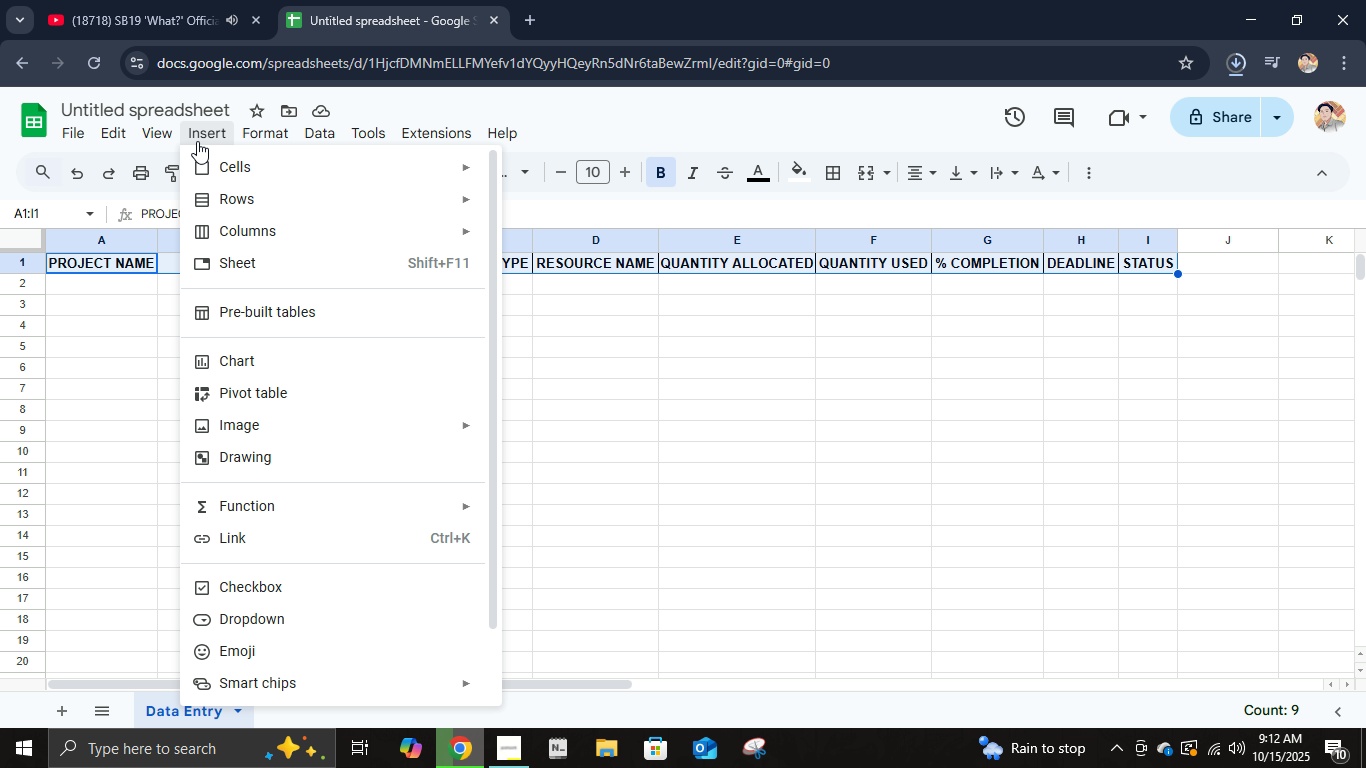 
left_click([374, 623])
 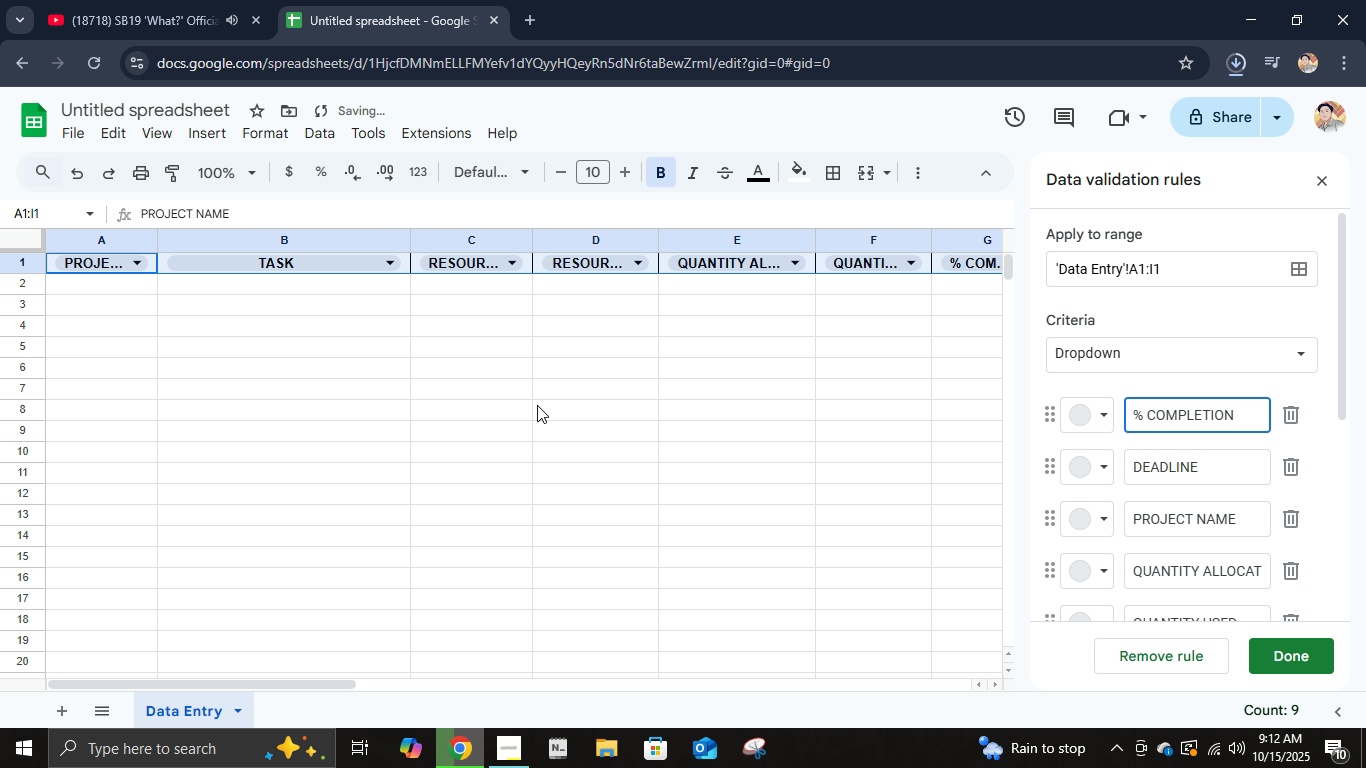 
key(Control+Z)
 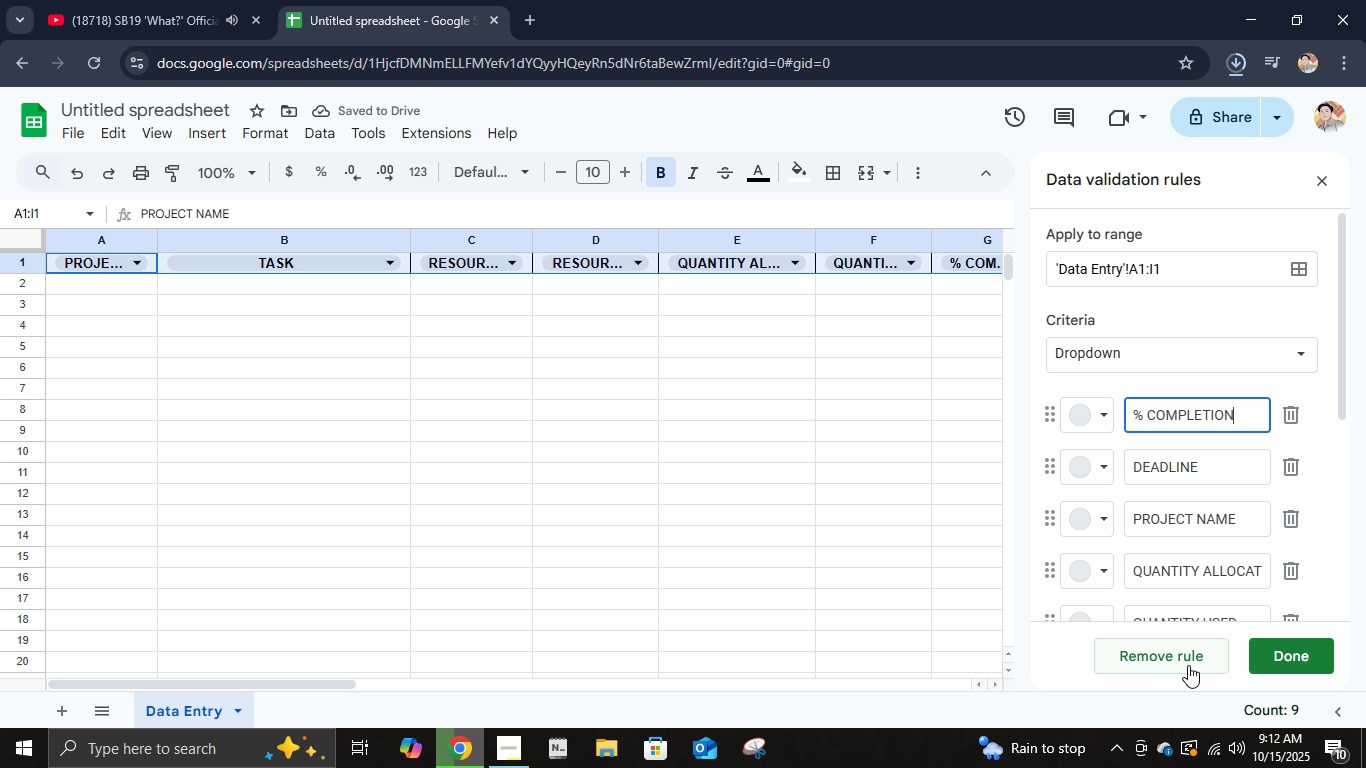 
left_click([1186, 663])
 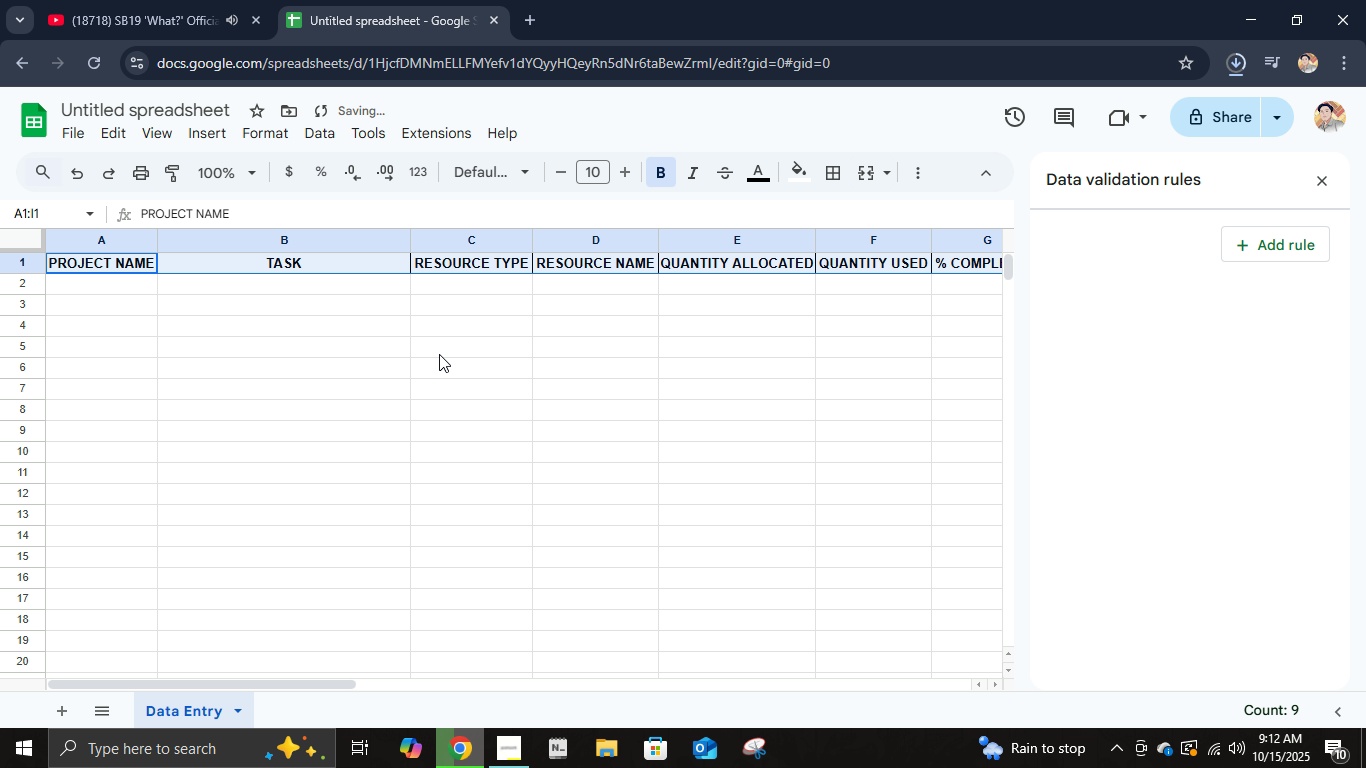 
left_click([439, 354])
 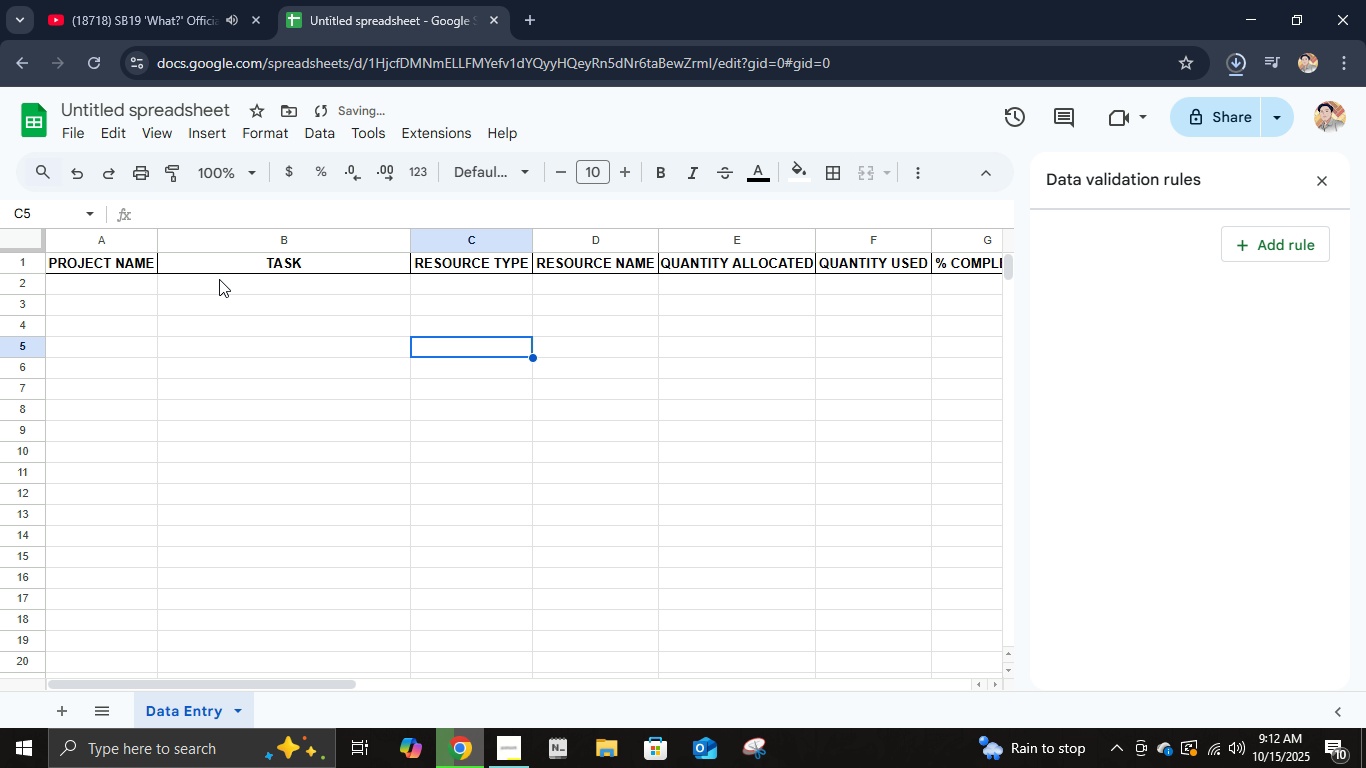 
left_click([219, 279])
 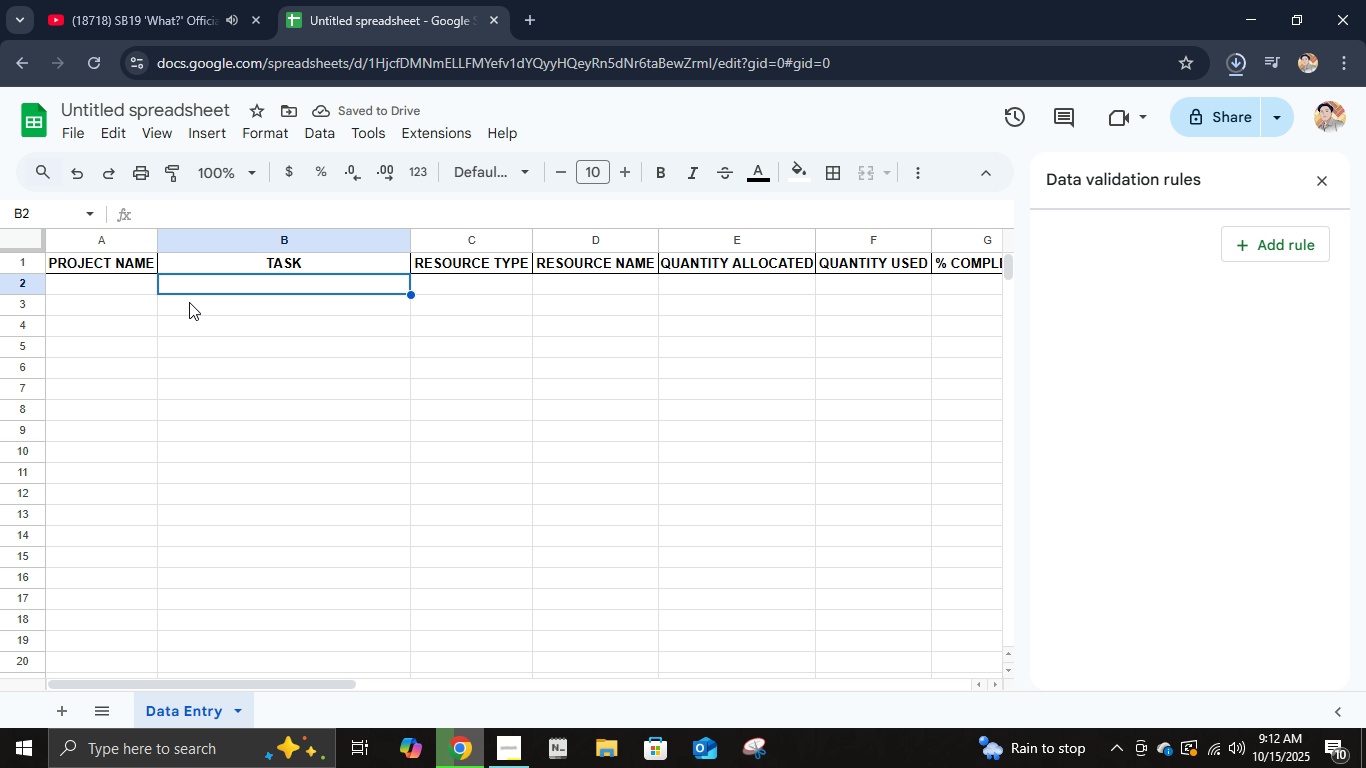 
left_click([82, 281])
 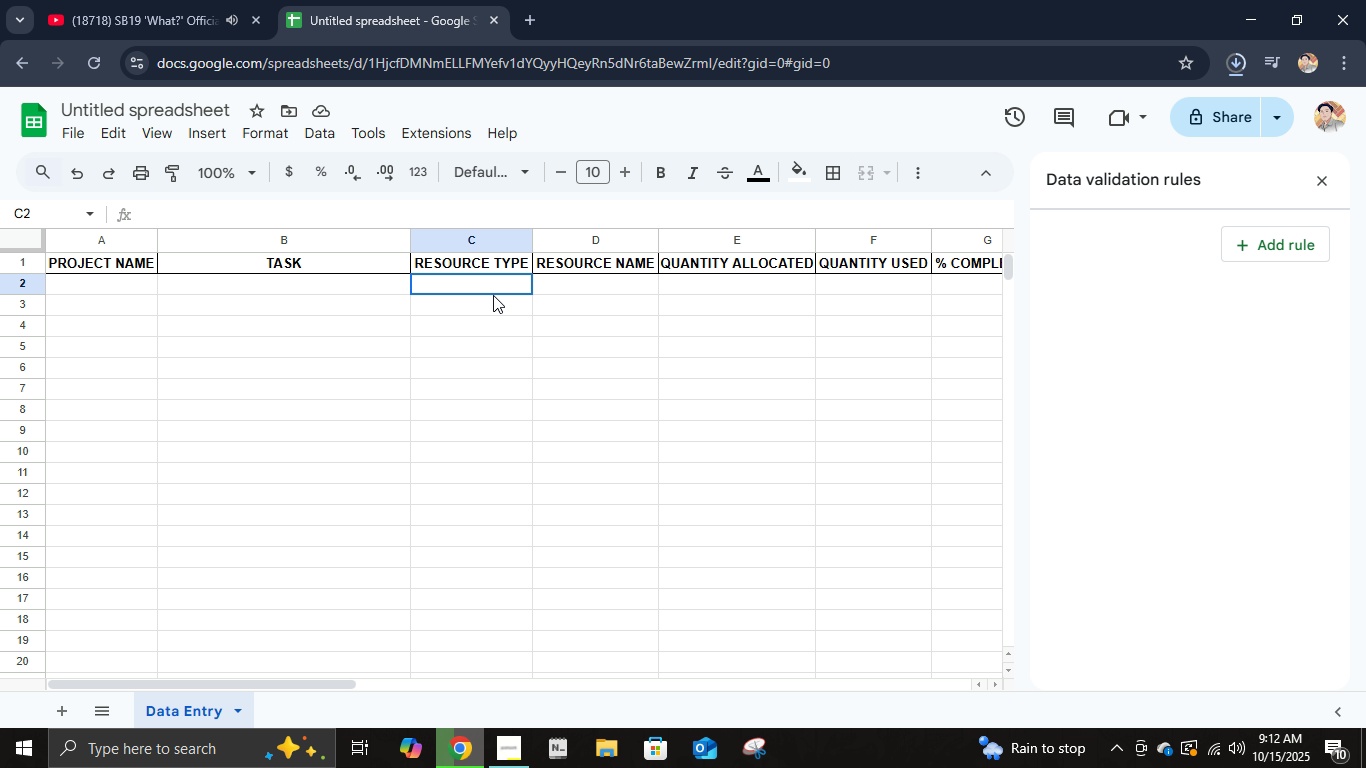 
left_click([493, 295])
 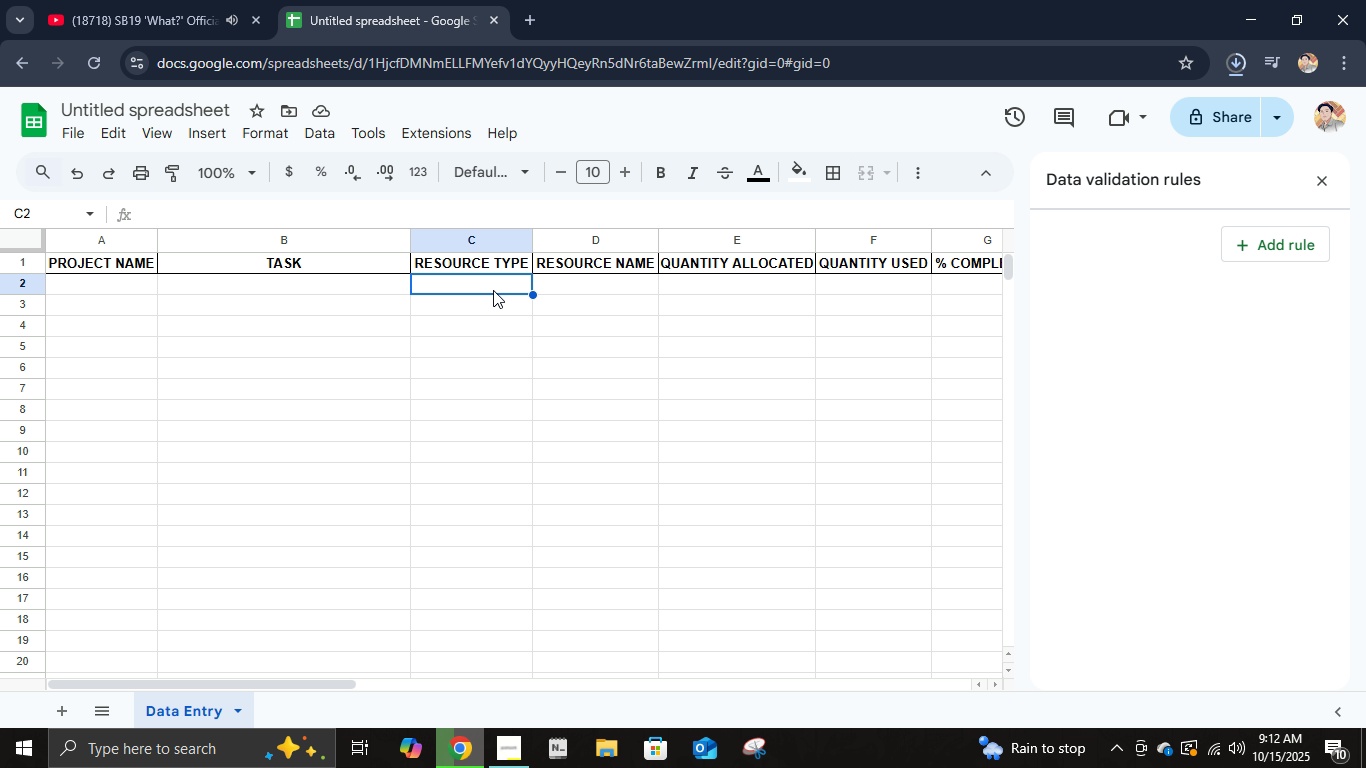 
left_click_drag(start_coordinate=[493, 290], to_coordinate=[491, 656])
 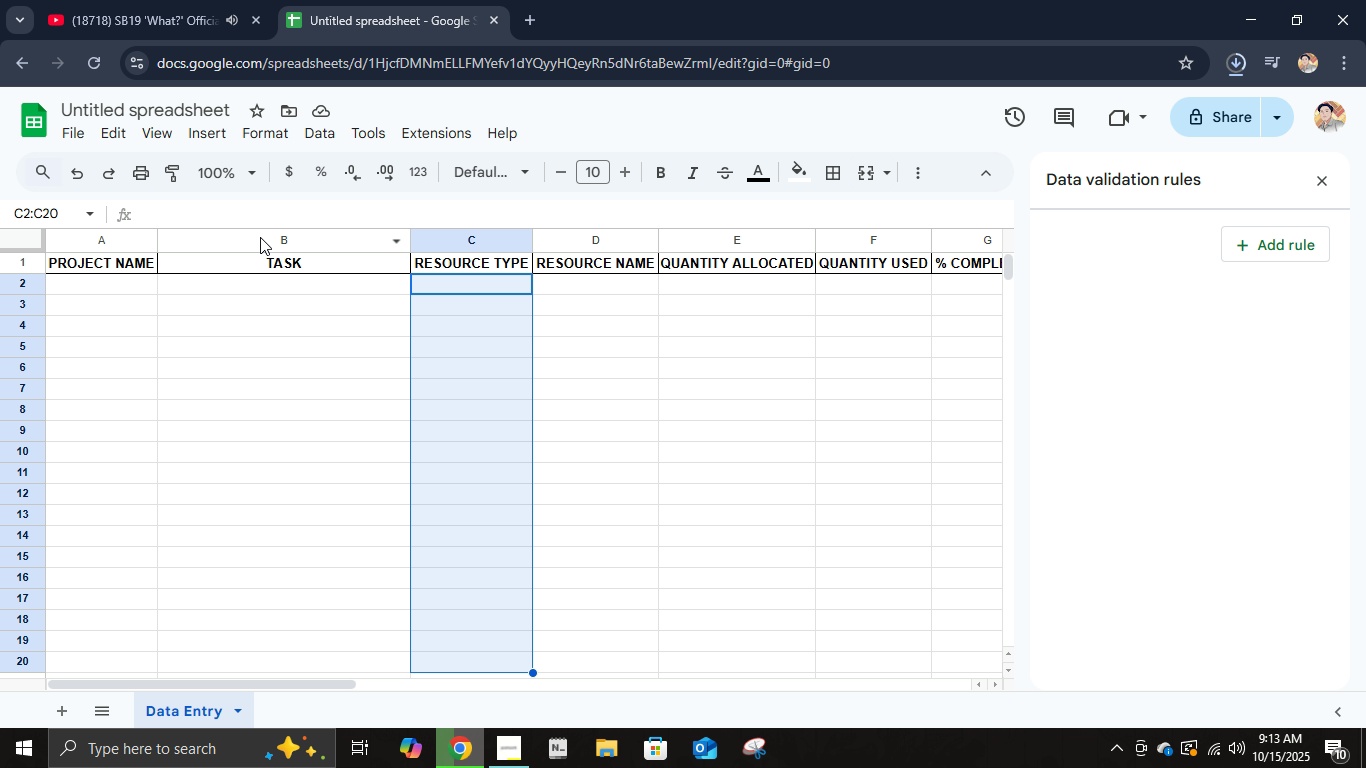 
wait(7.37)
 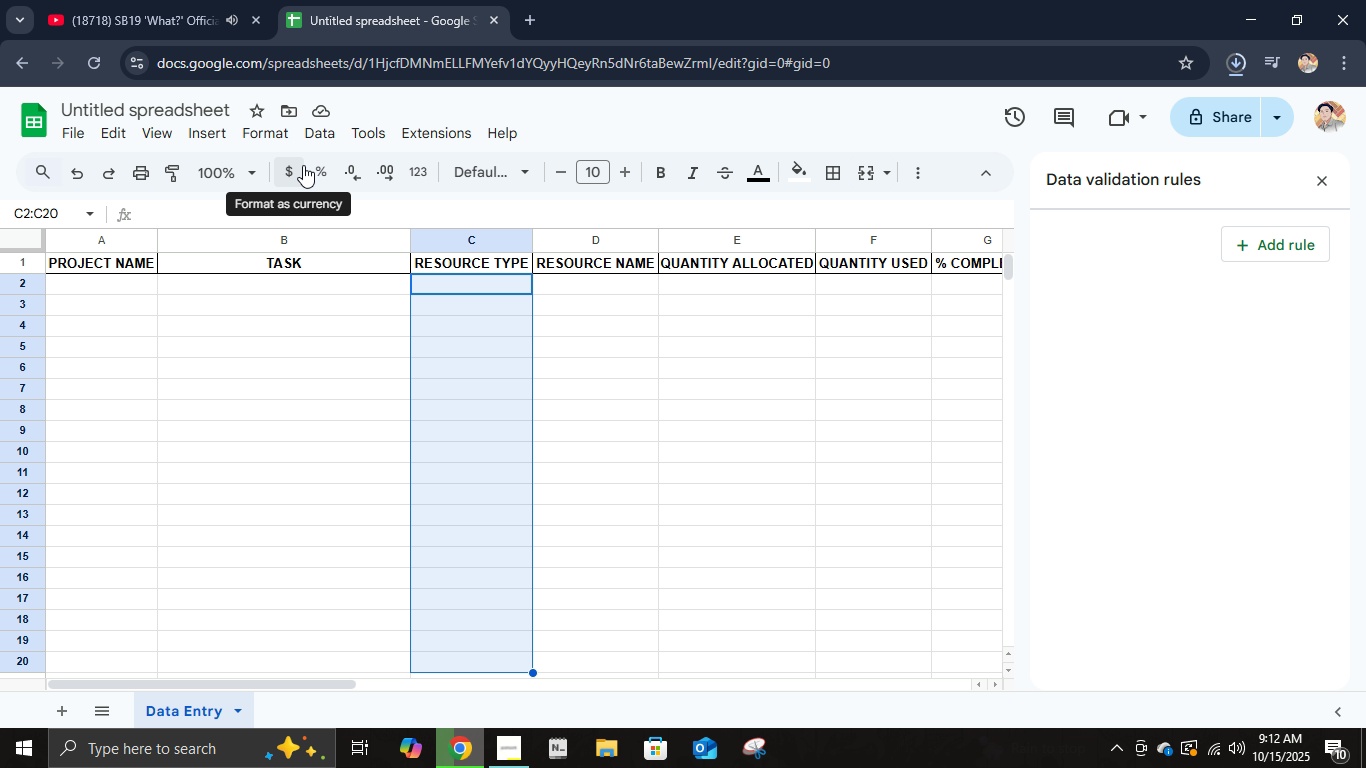 
left_click([208, 138])
 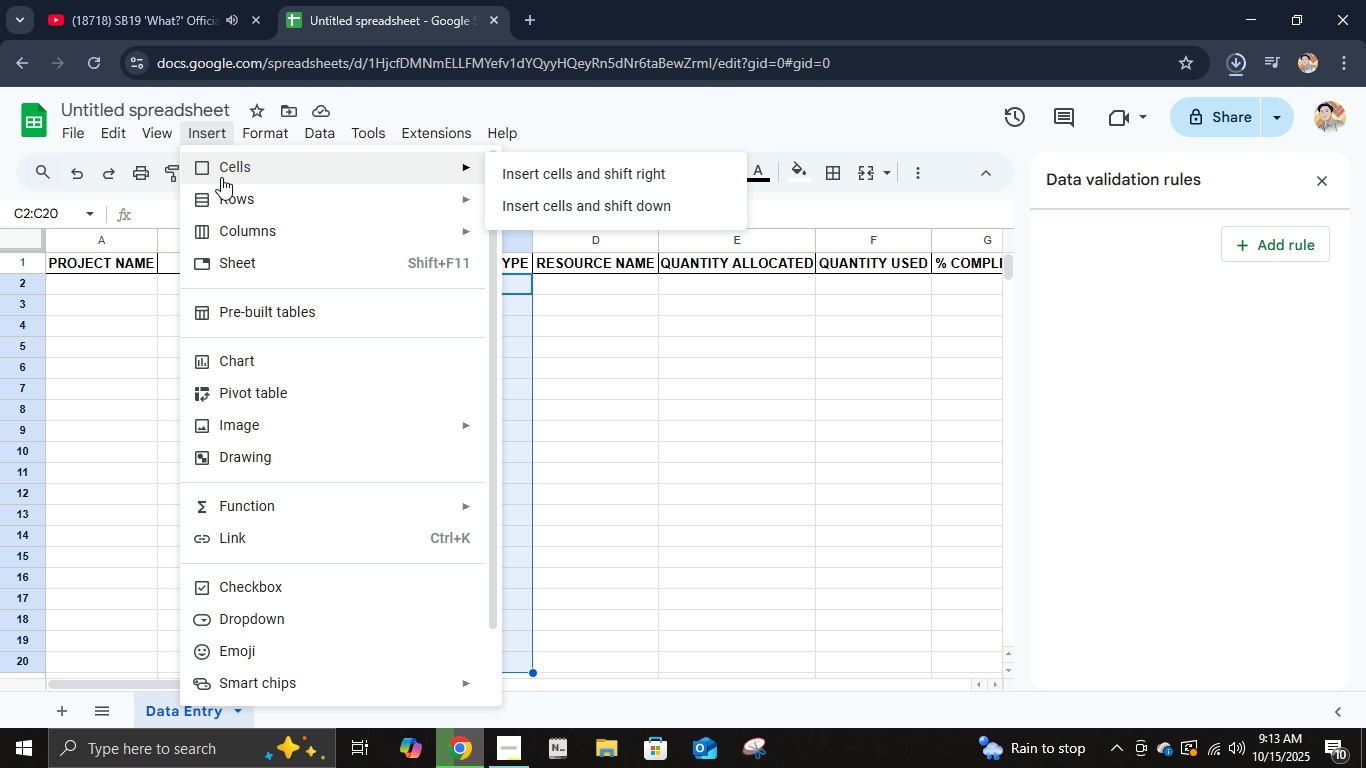 
mouse_move([279, 402])
 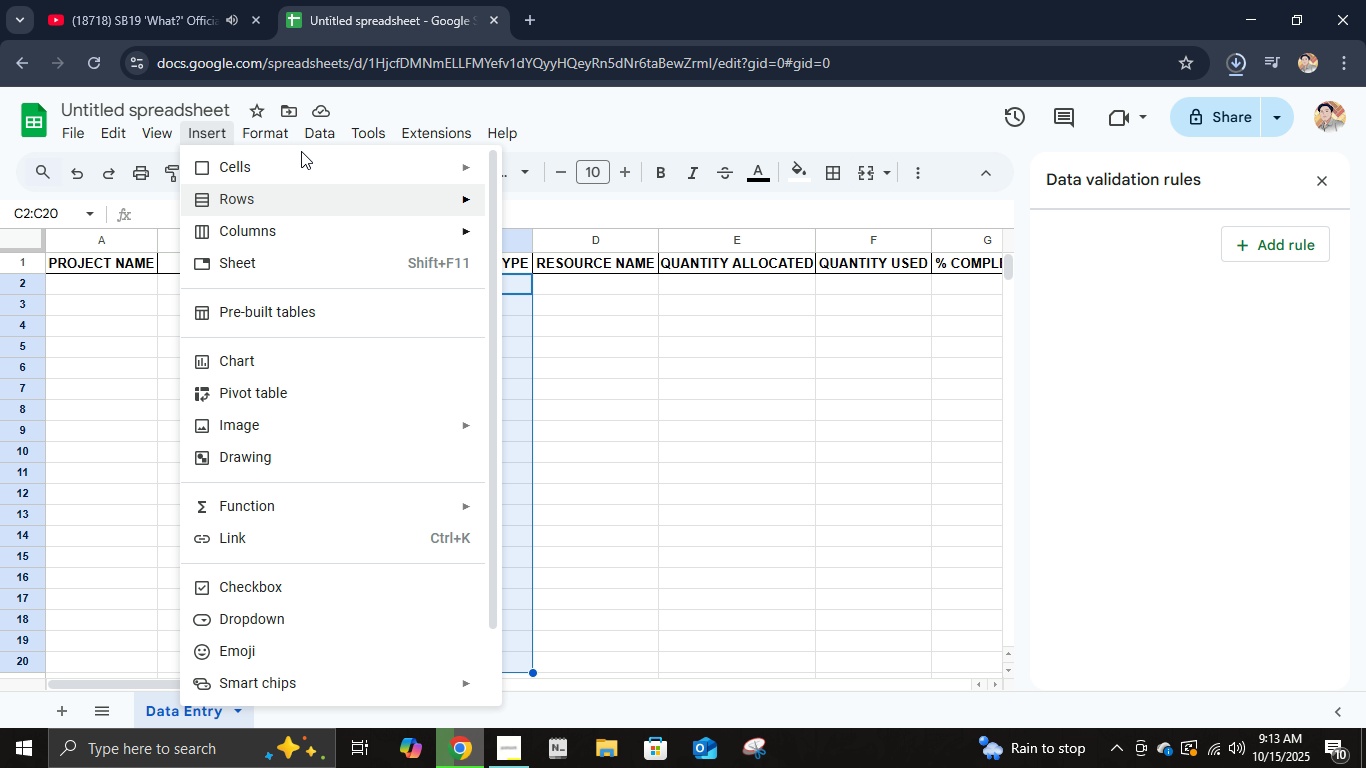 
mouse_move([303, 137])
 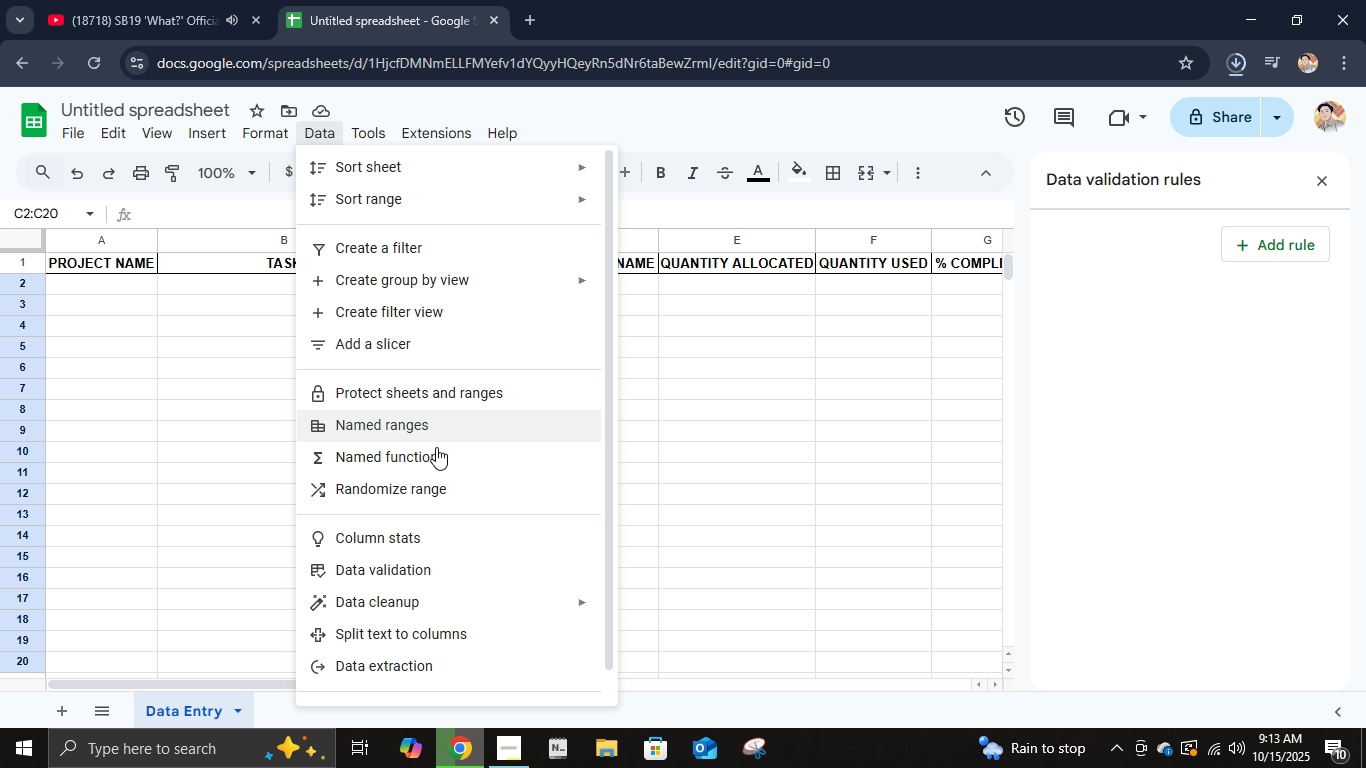 
wait(14.65)
 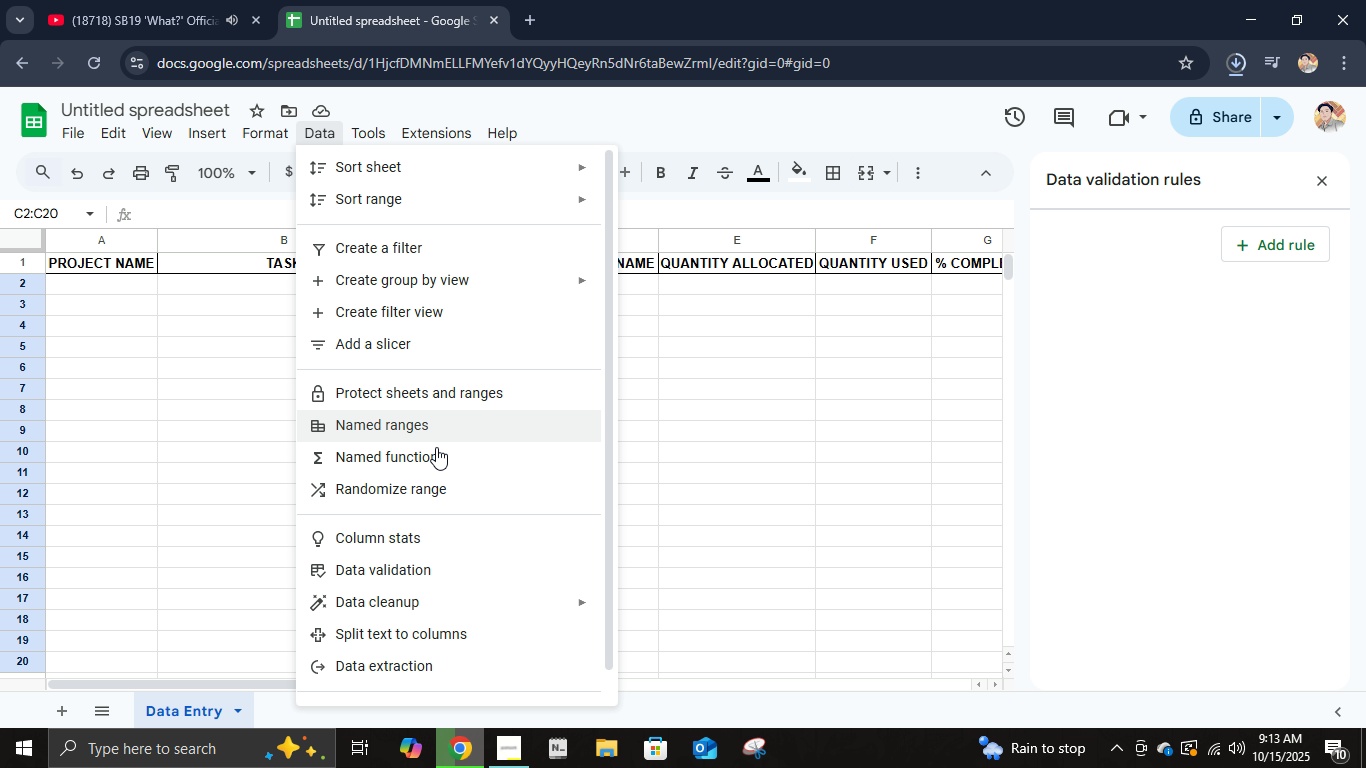 
left_click([1267, 252])
 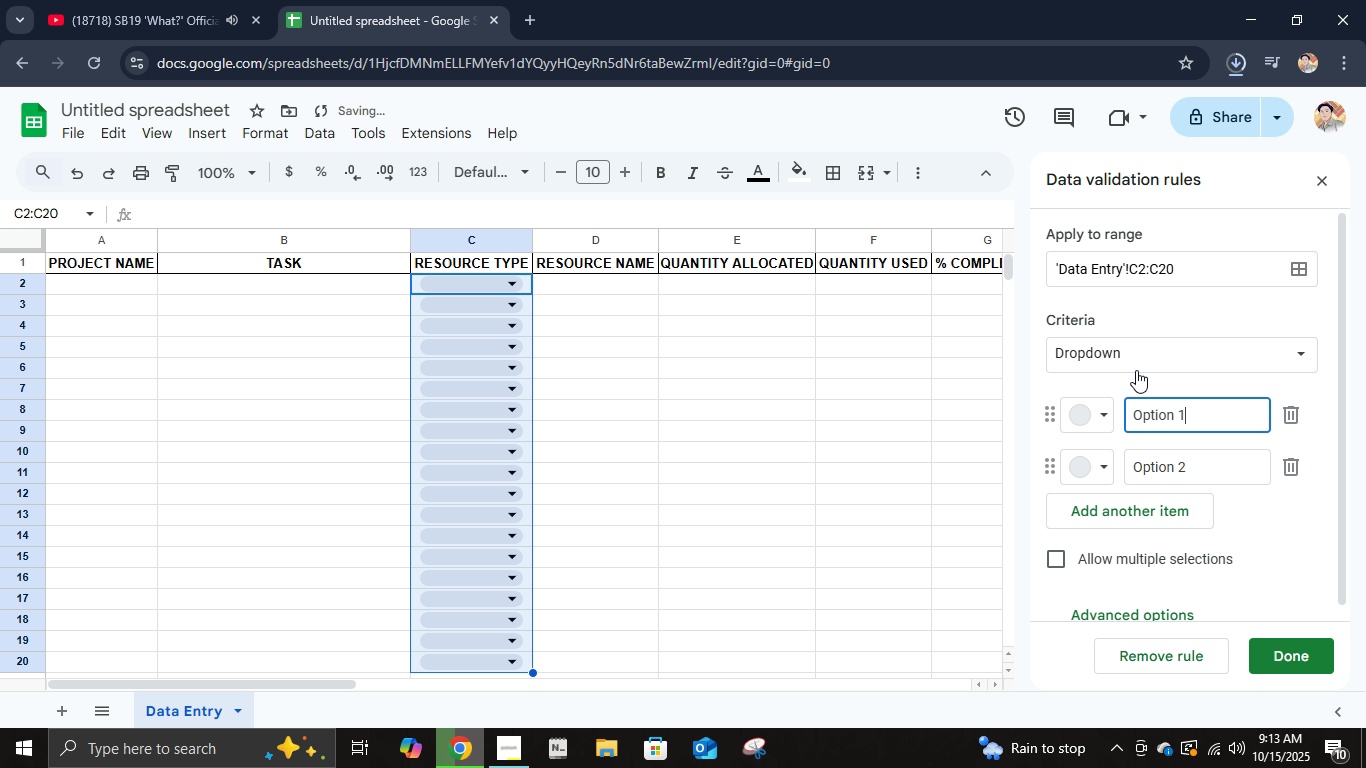 
left_click([1140, 356])
 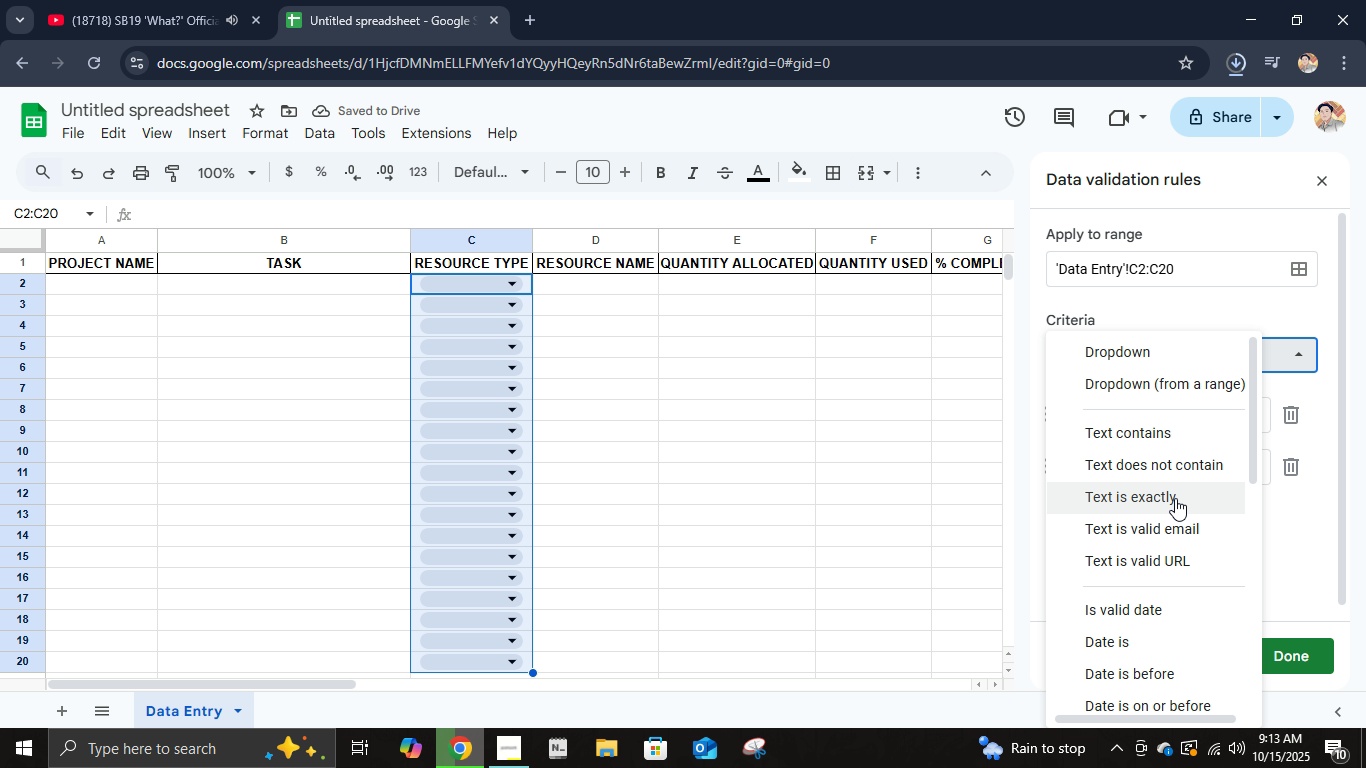 
scroll: coordinate [1178, 516], scroll_direction: down, amount: 4.0
 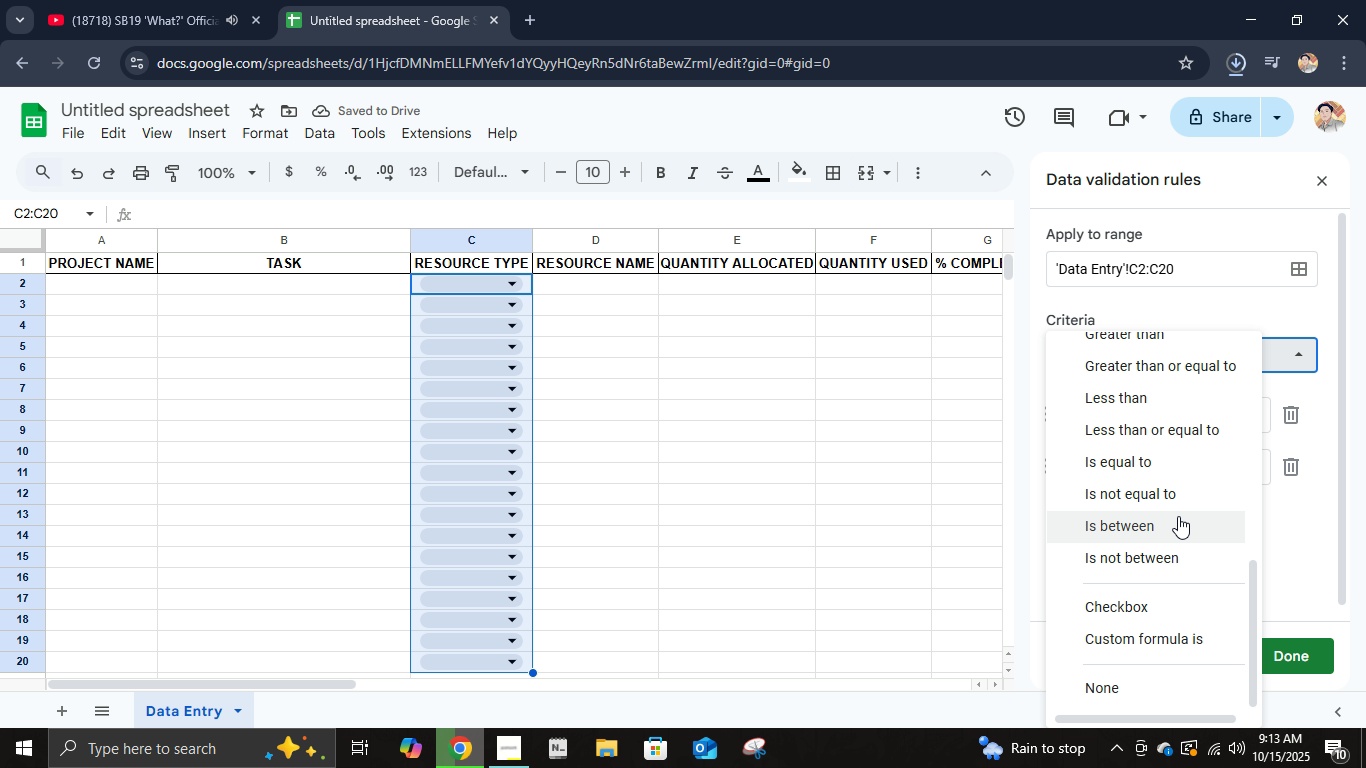 
scroll: coordinate [1182, 514], scroll_direction: up, amount: 10.0
 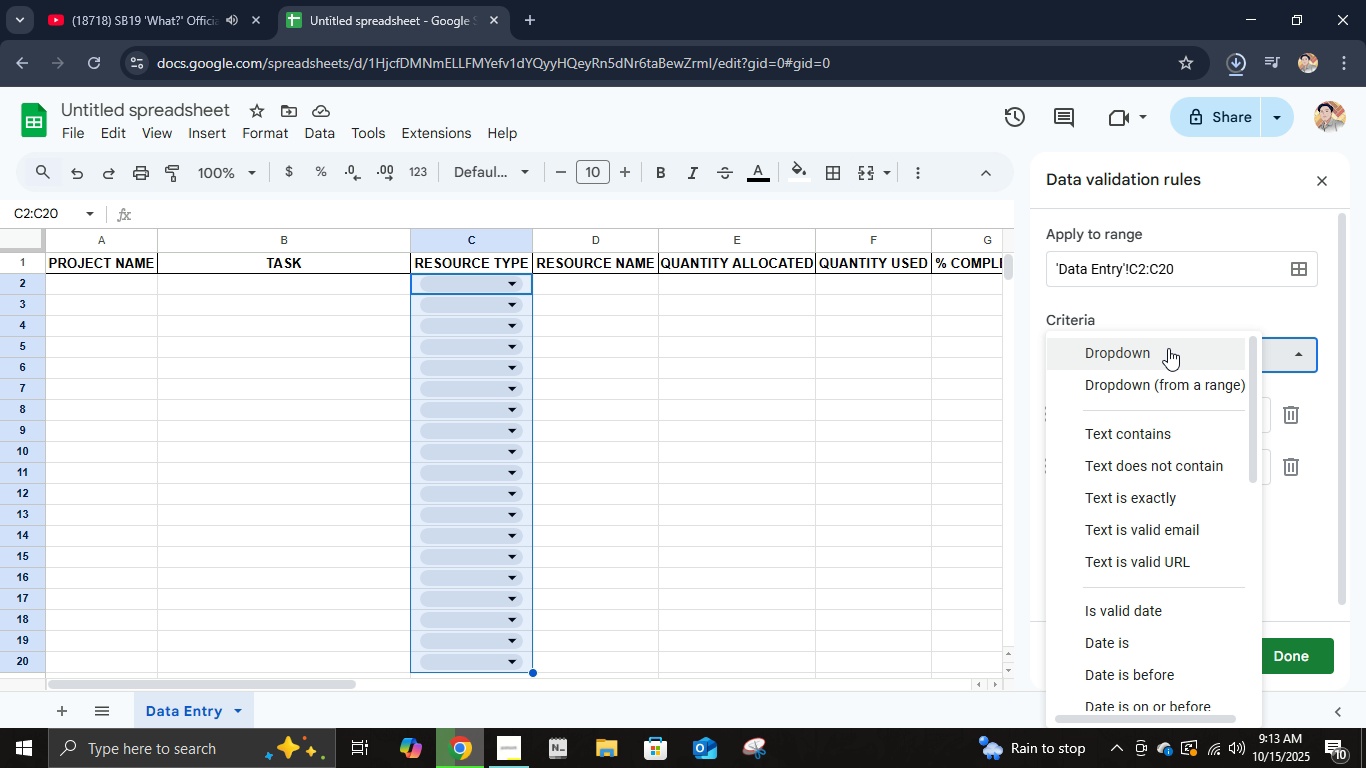 
left_click([1168, 348])
 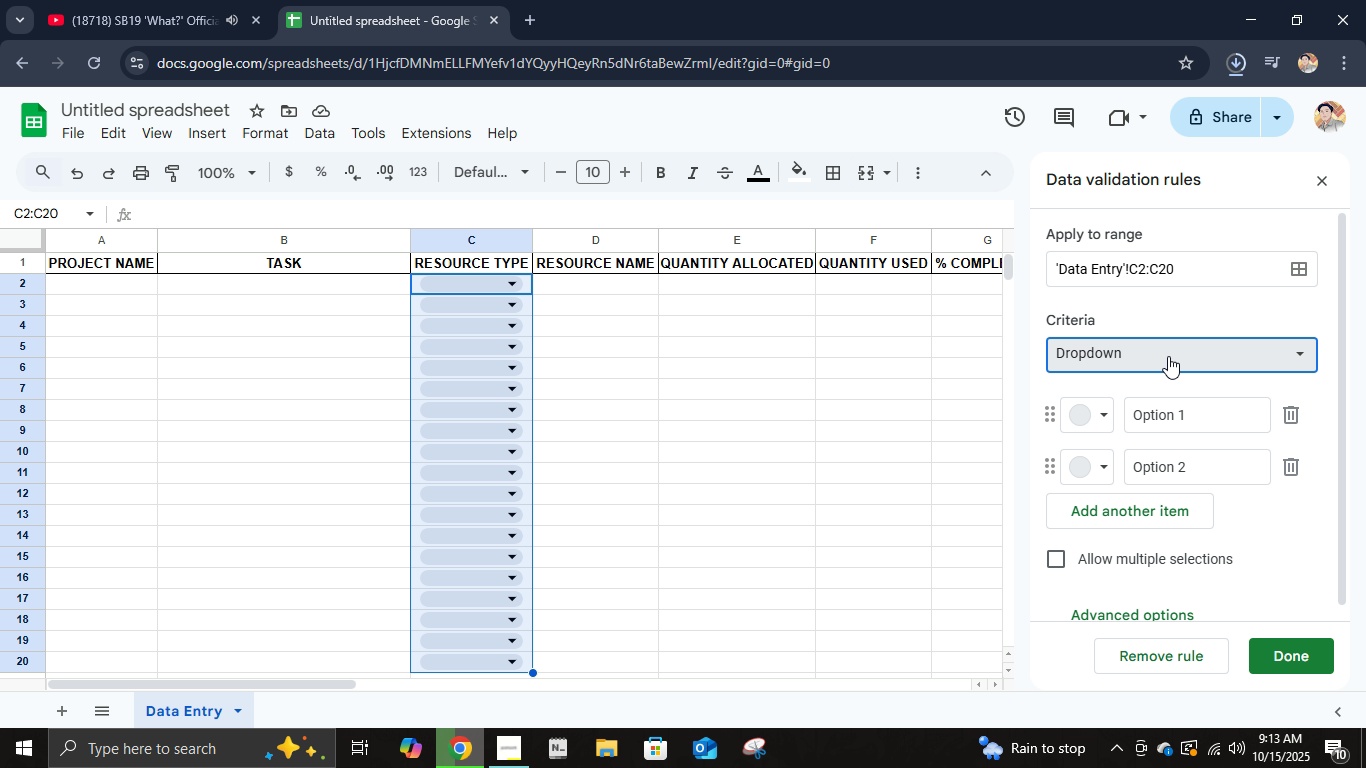 
mouse_move([1184, 419])
 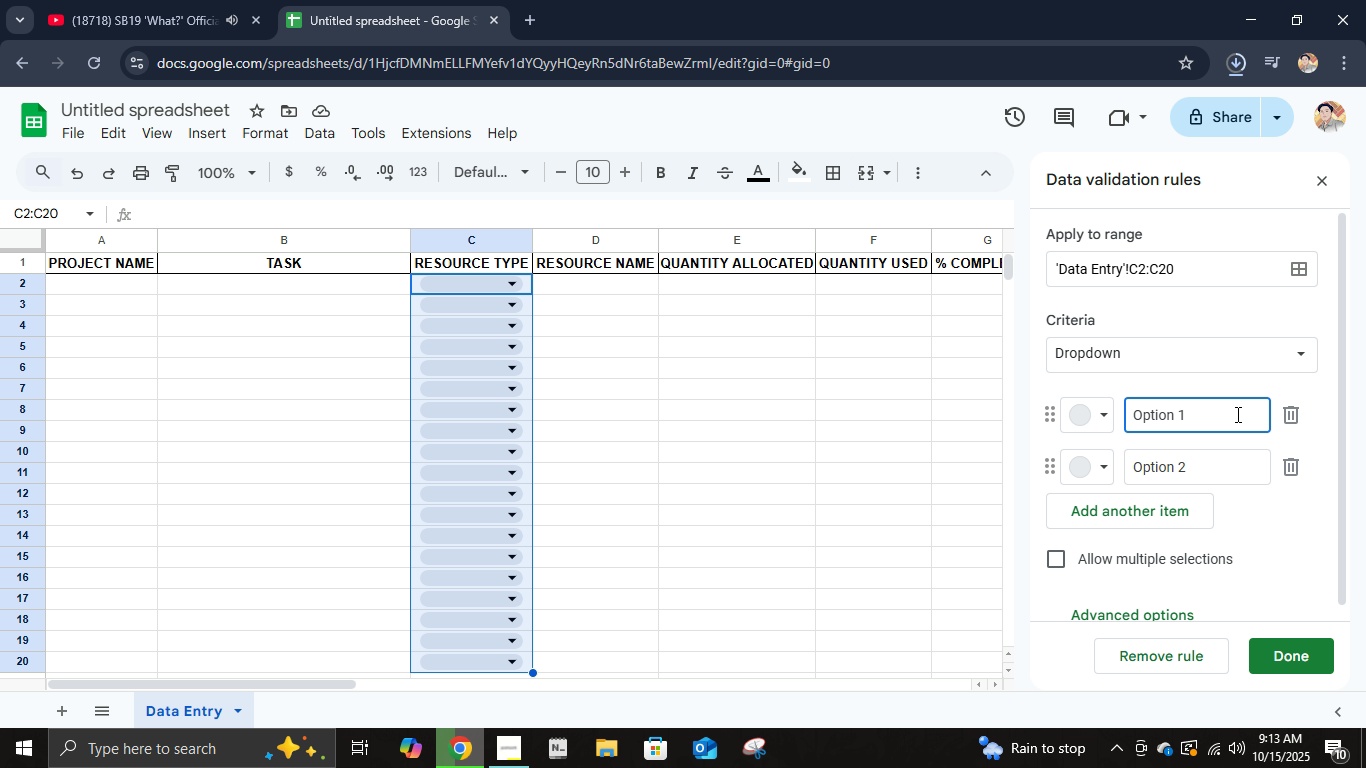 
double_click([1224, 410])
 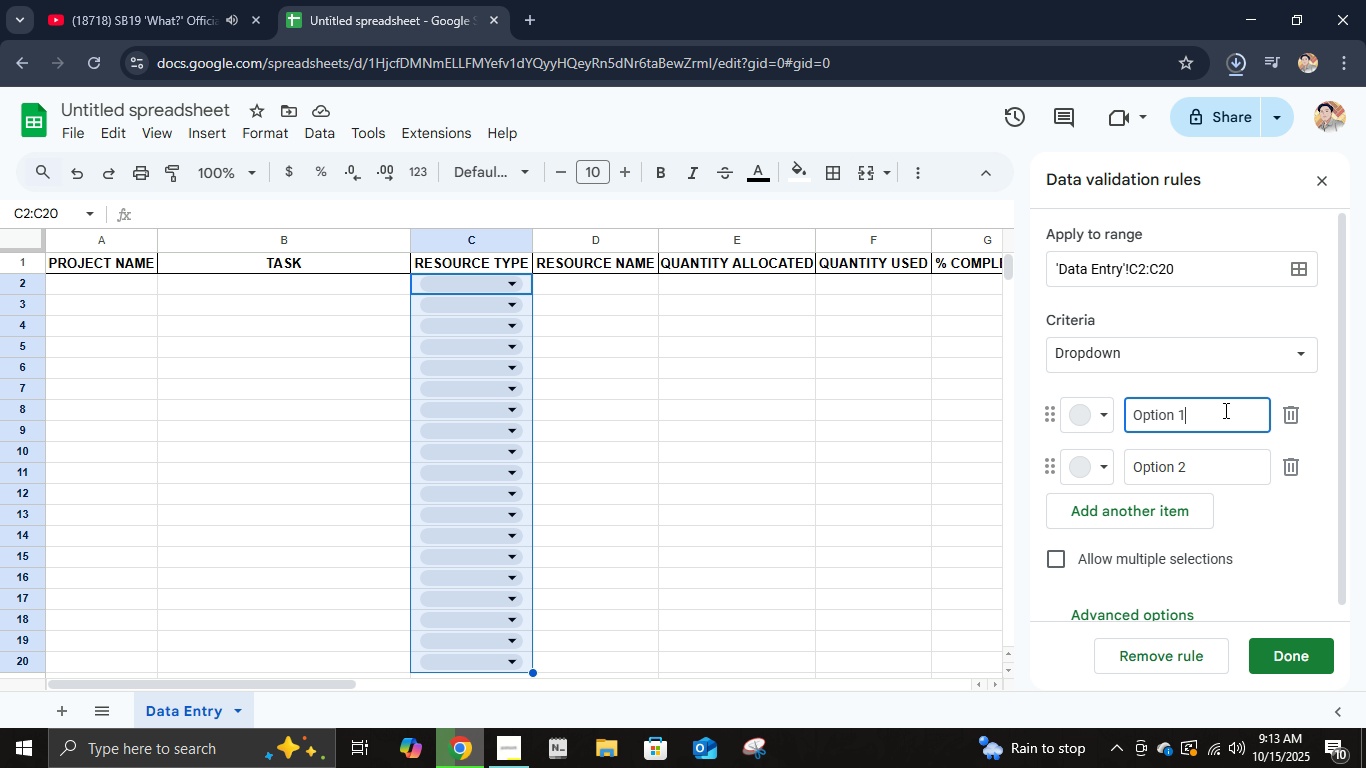 
key(Control+A)
 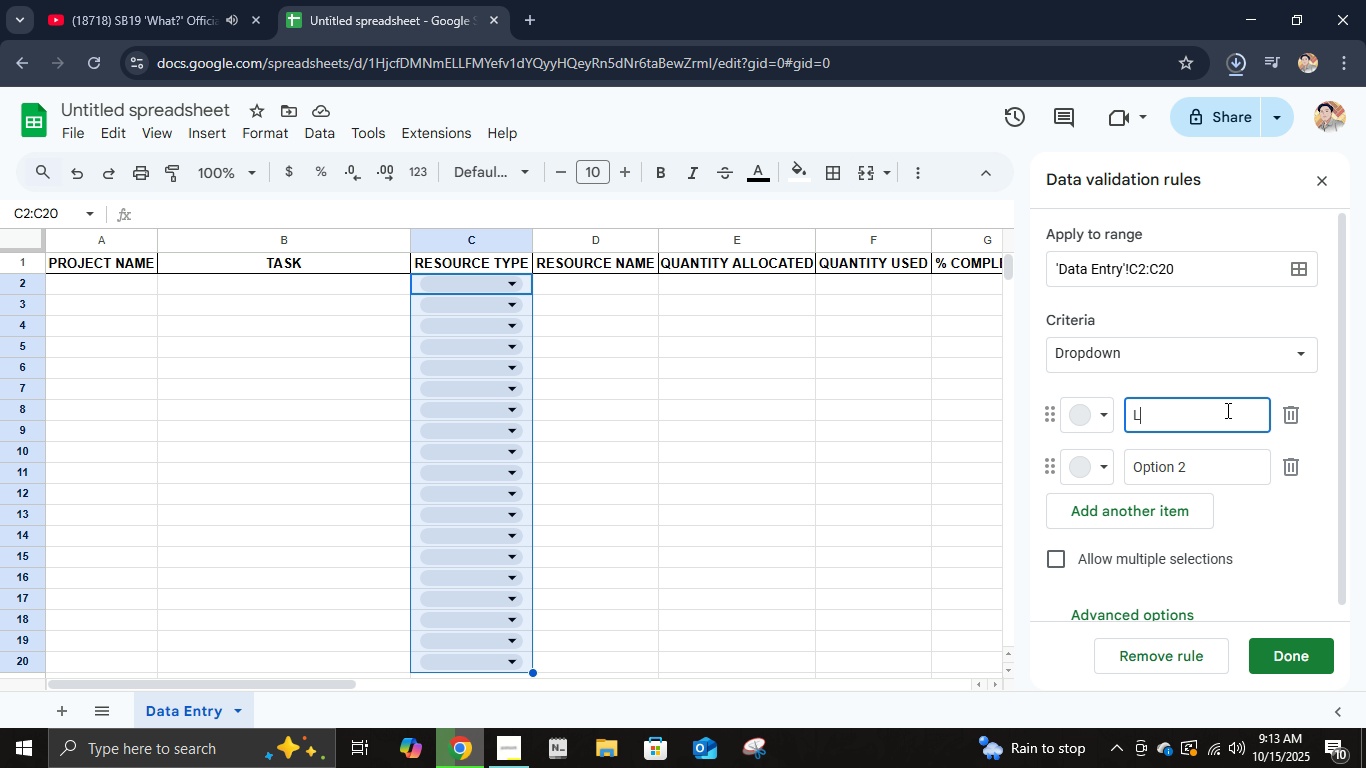 
type(LA)
key(Backspace)
type(aob)
key(Backspace)
key(Backspace)
type(bor)
 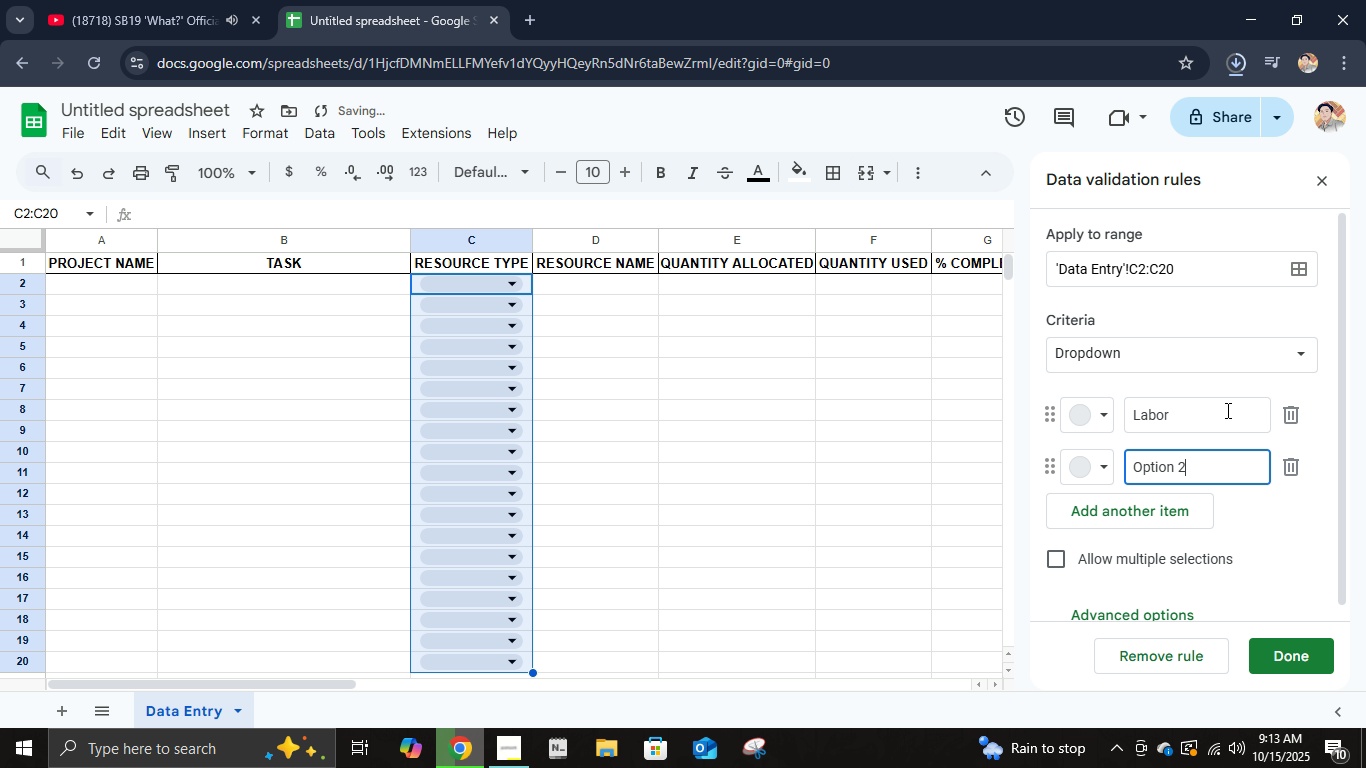 
key(Enter)
 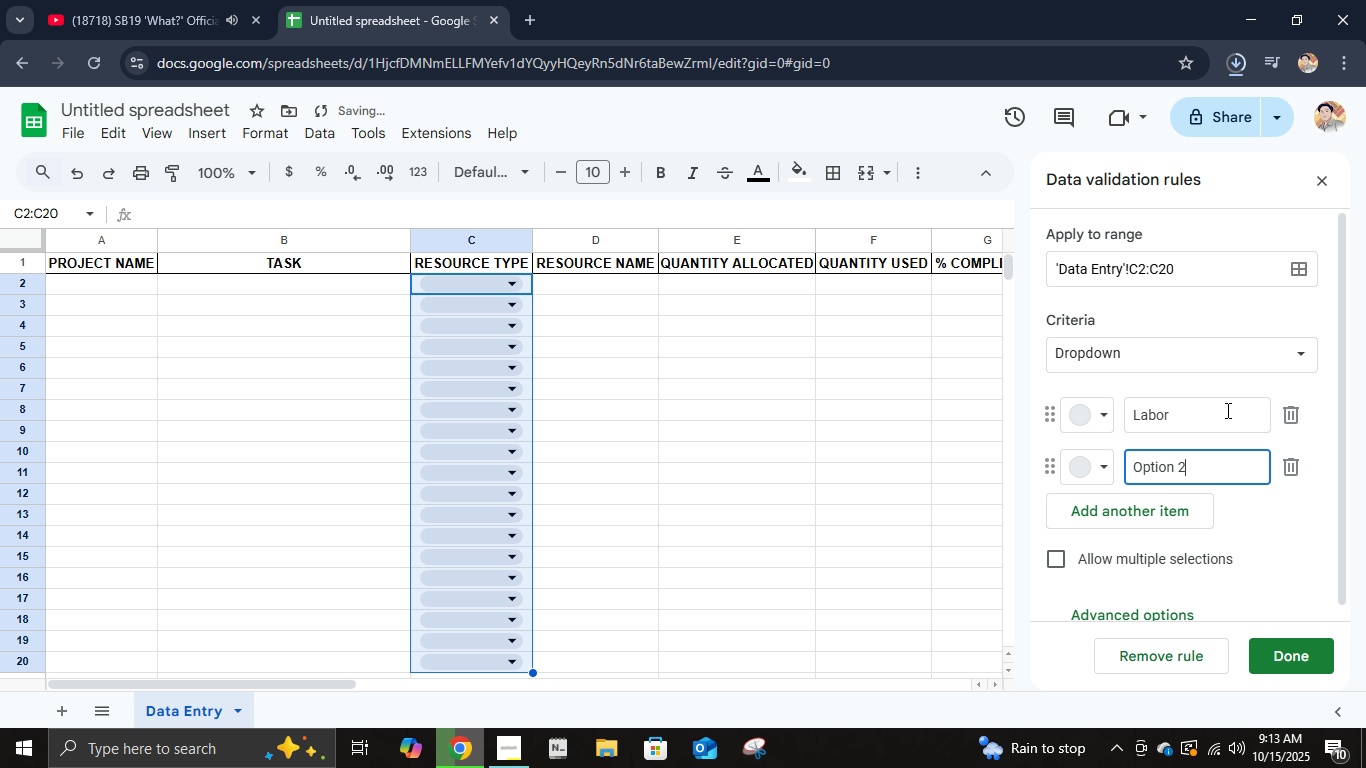 
key(Control+A)
 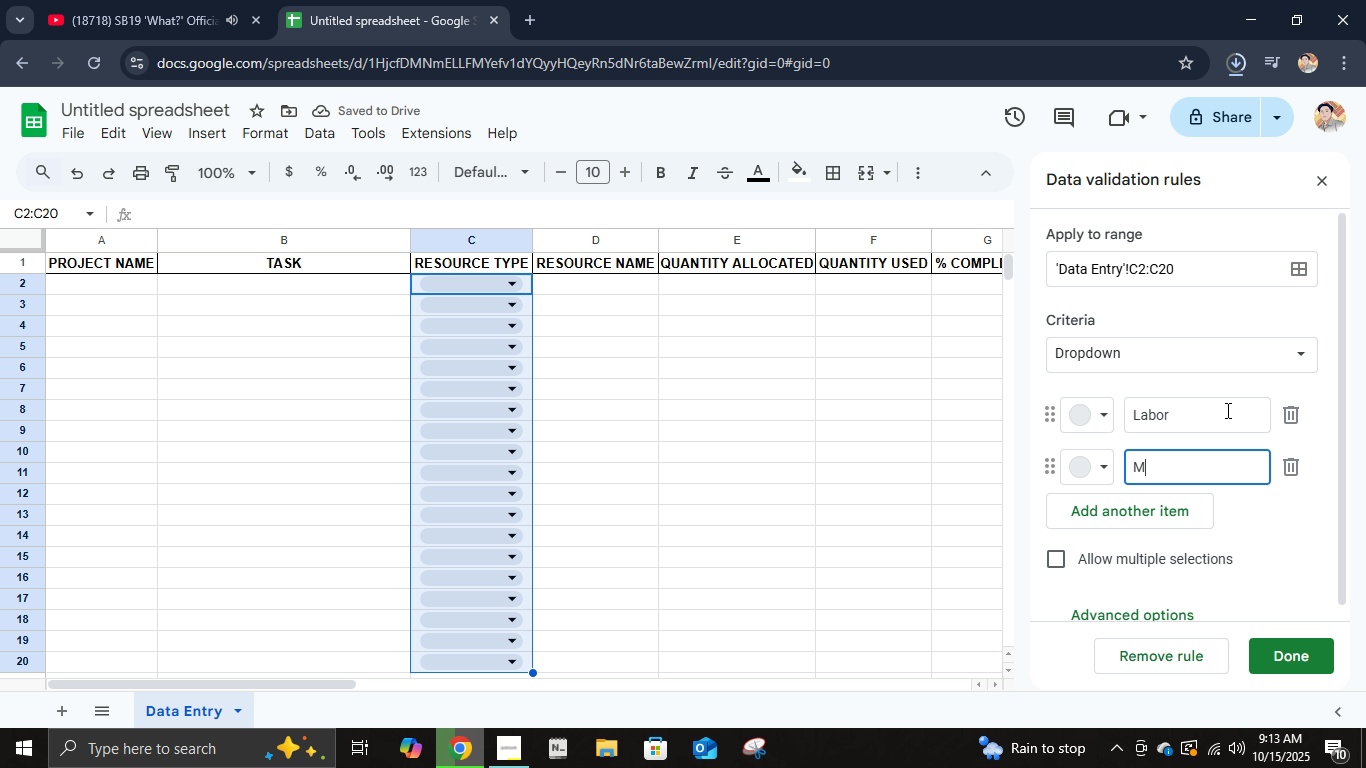 
type(Material)
 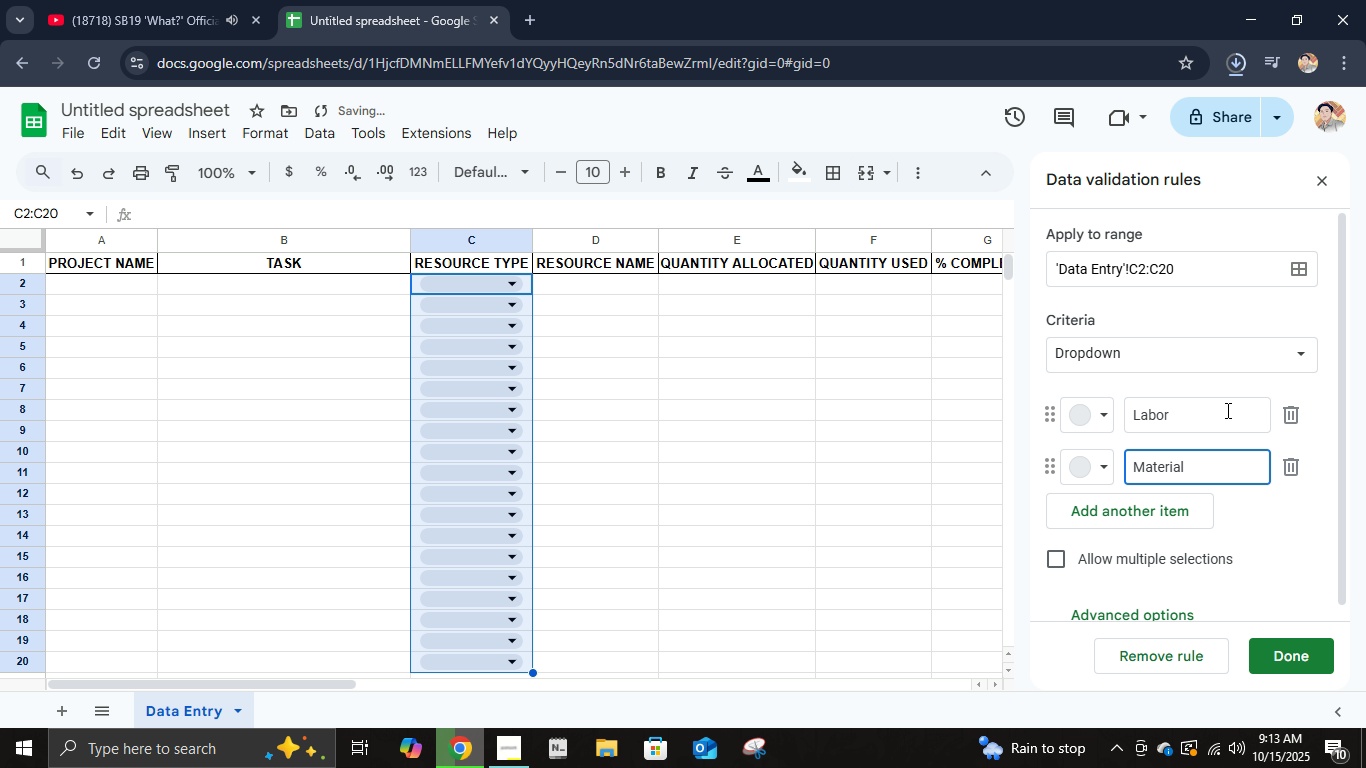 
key(Enter)
 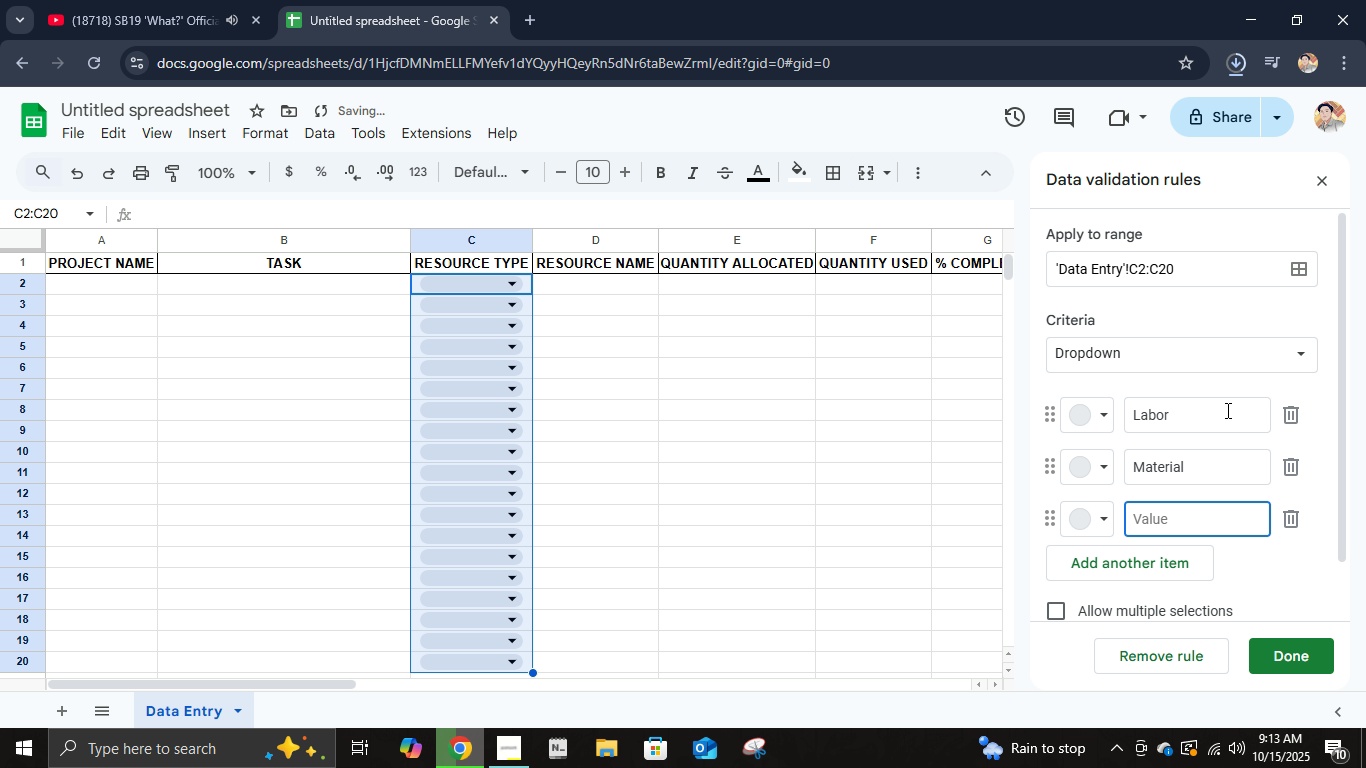 
type(Equim)
key(Backspace)
type(pment)
 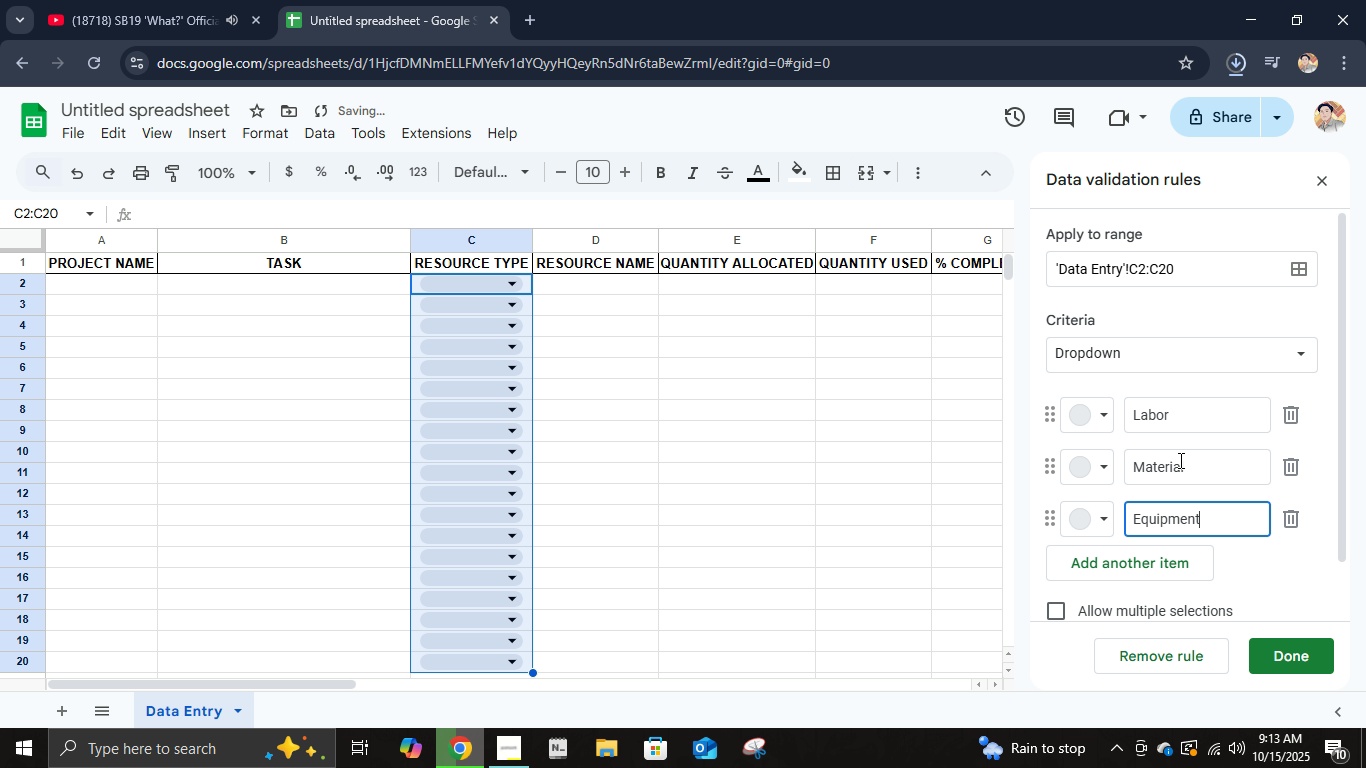 
scroll: coordinate [1192, 478], scroll_direction: down, amount: 5.0
 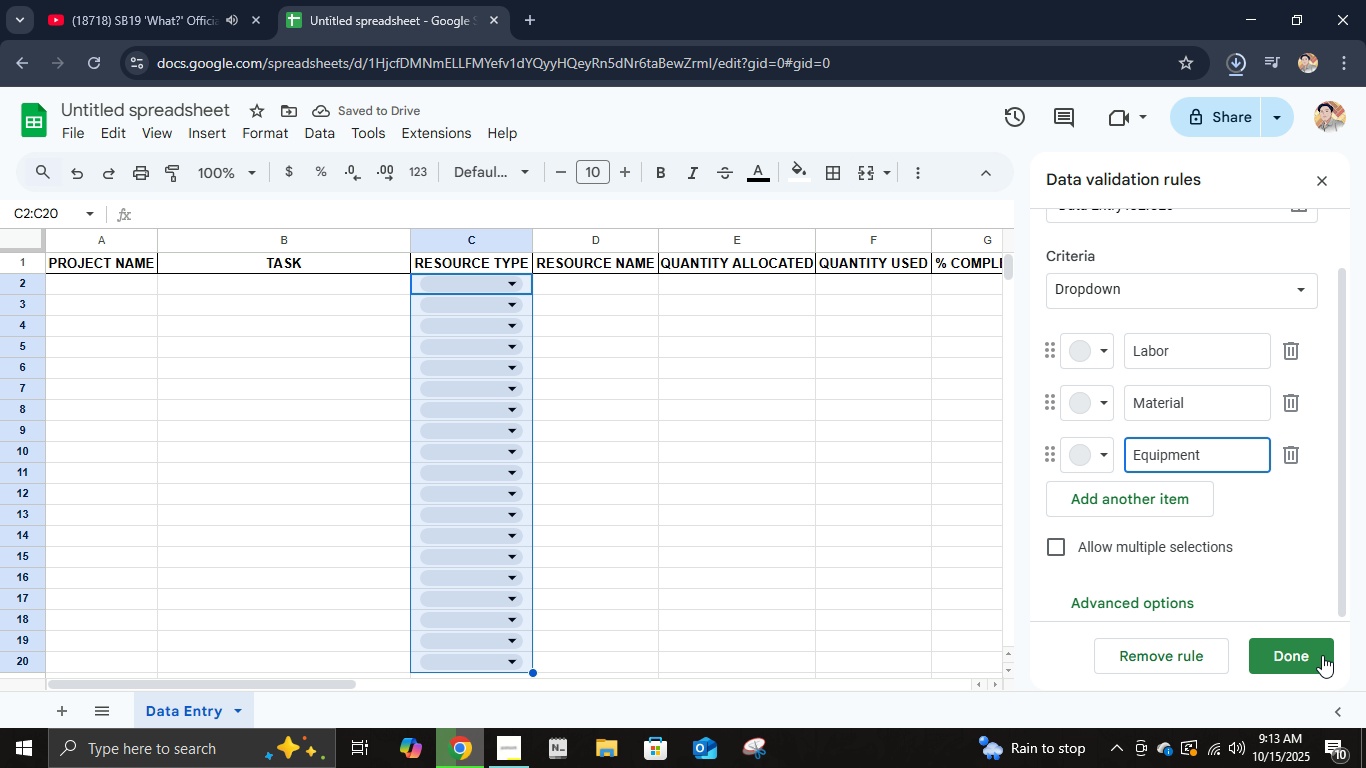 
left_click([1301, 650])
 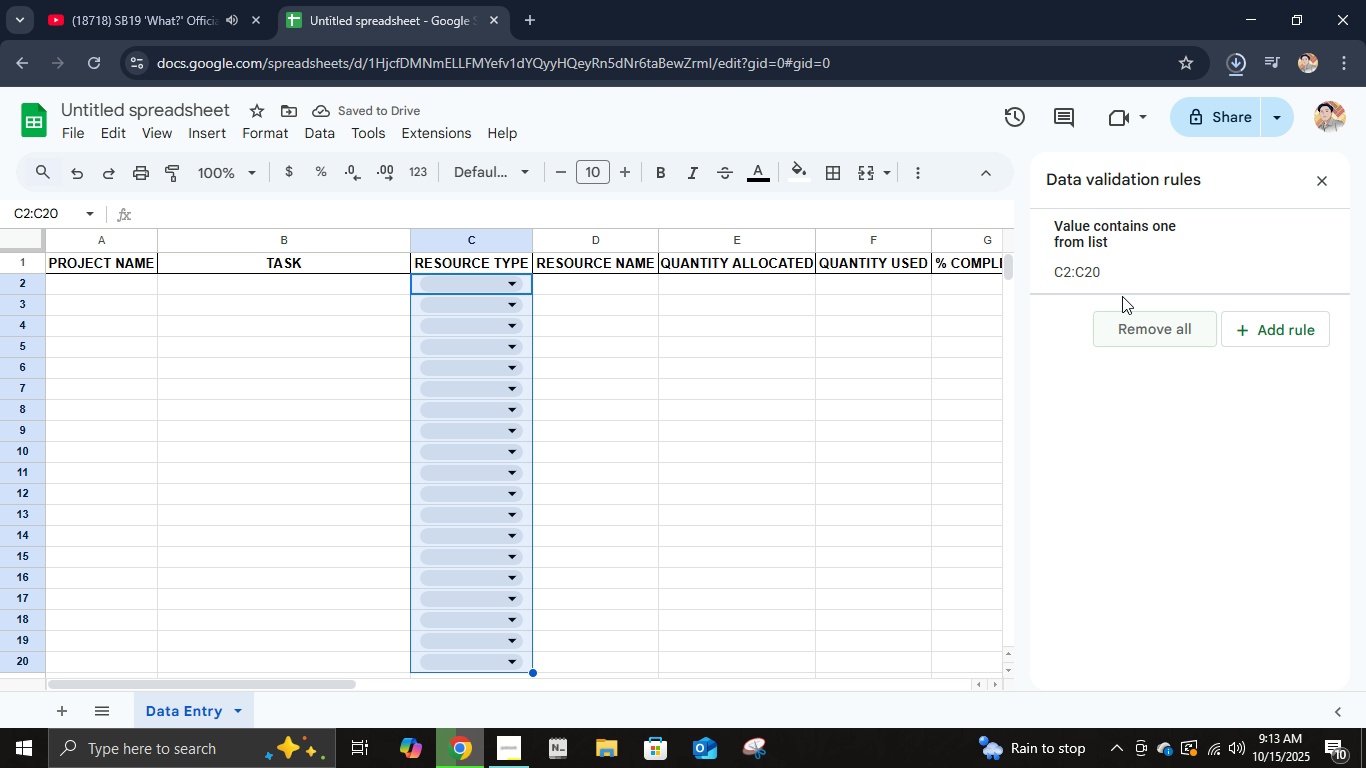 
left_click([1089, 270])
 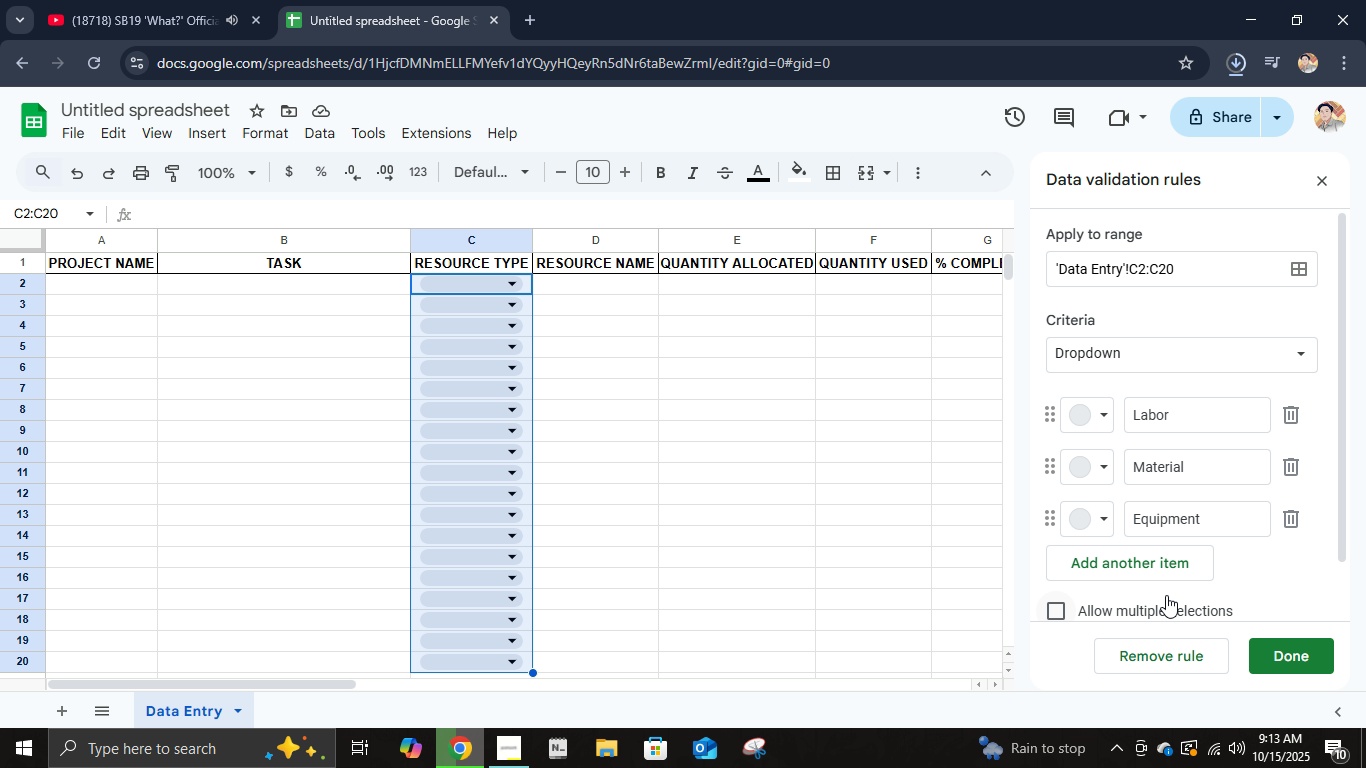 
scroll: coordinate [1166, 565], scroll_direction: down, amount: 3.0
 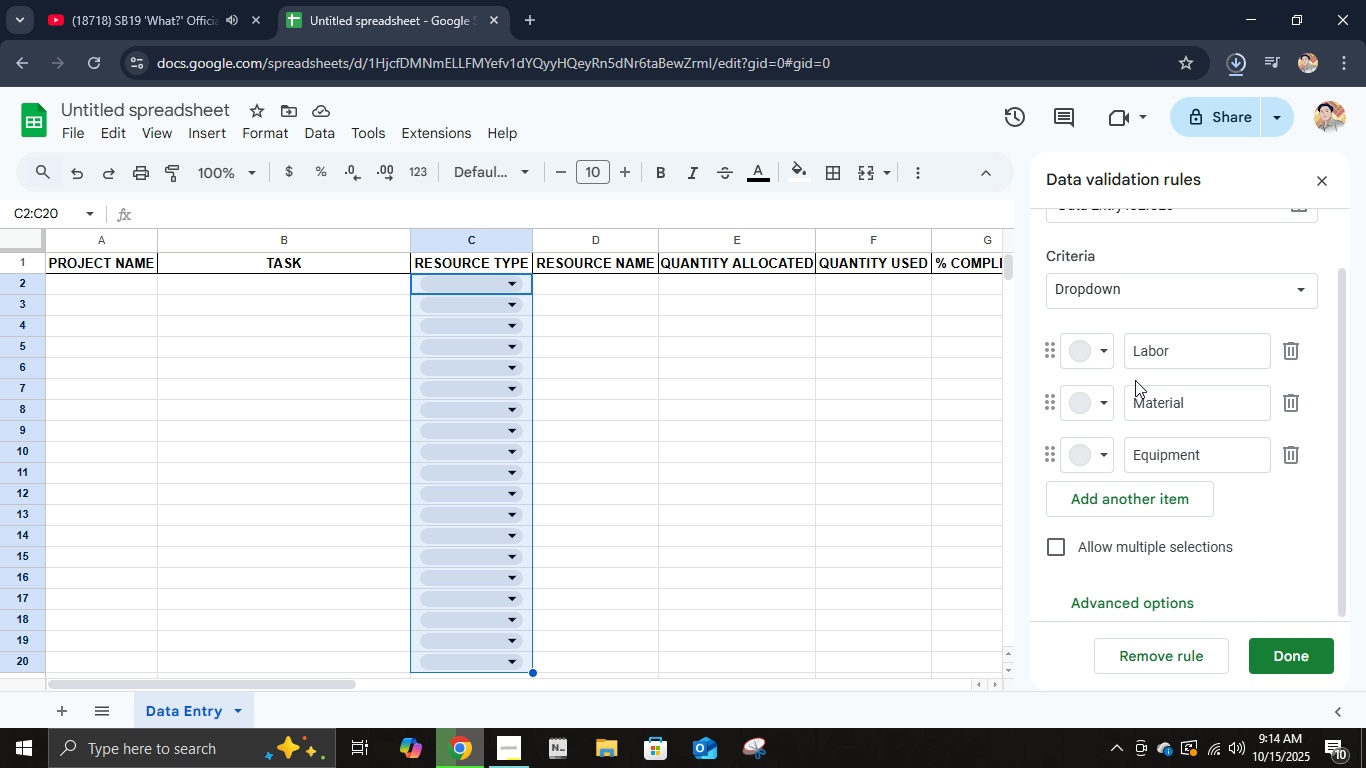 
scroll: coordinate [1163, 475], scroll_direction: up, amount: 2.0
 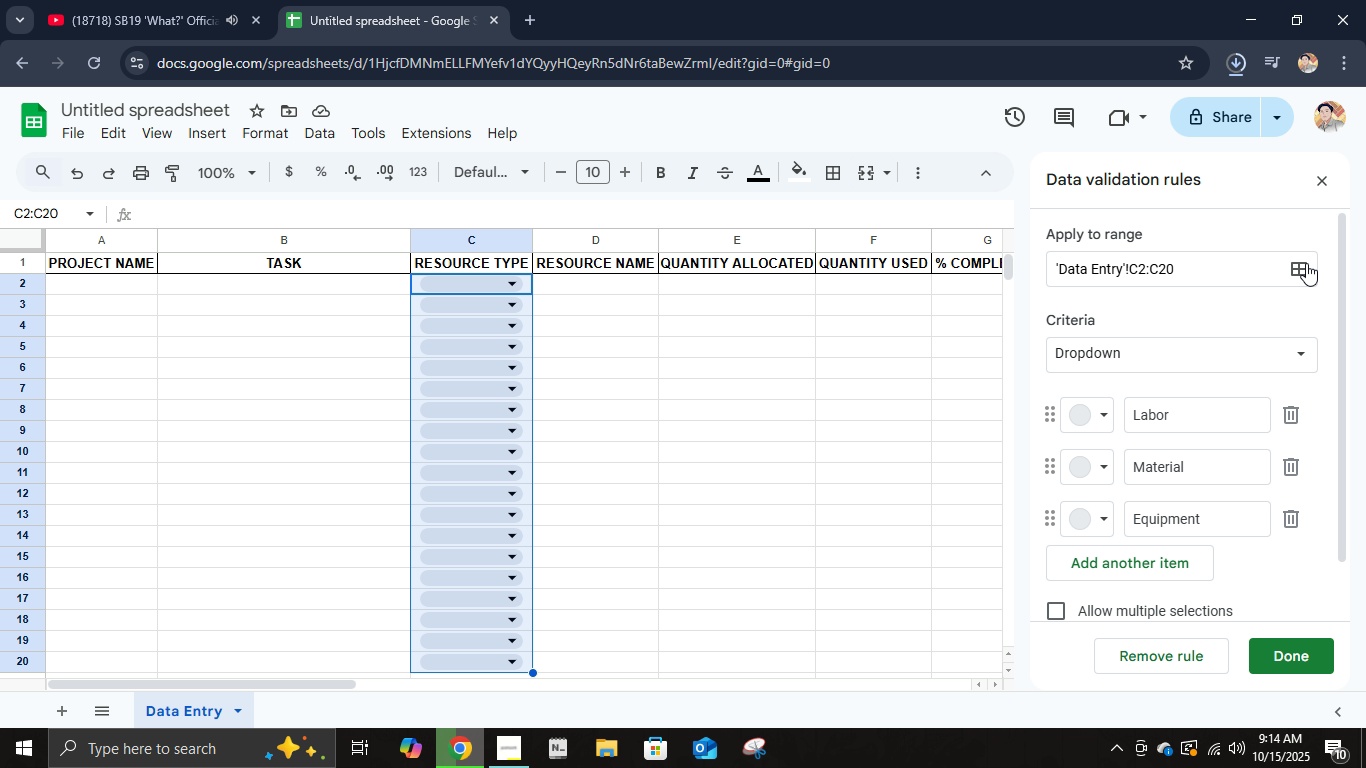 
left_click([1306, 263])
 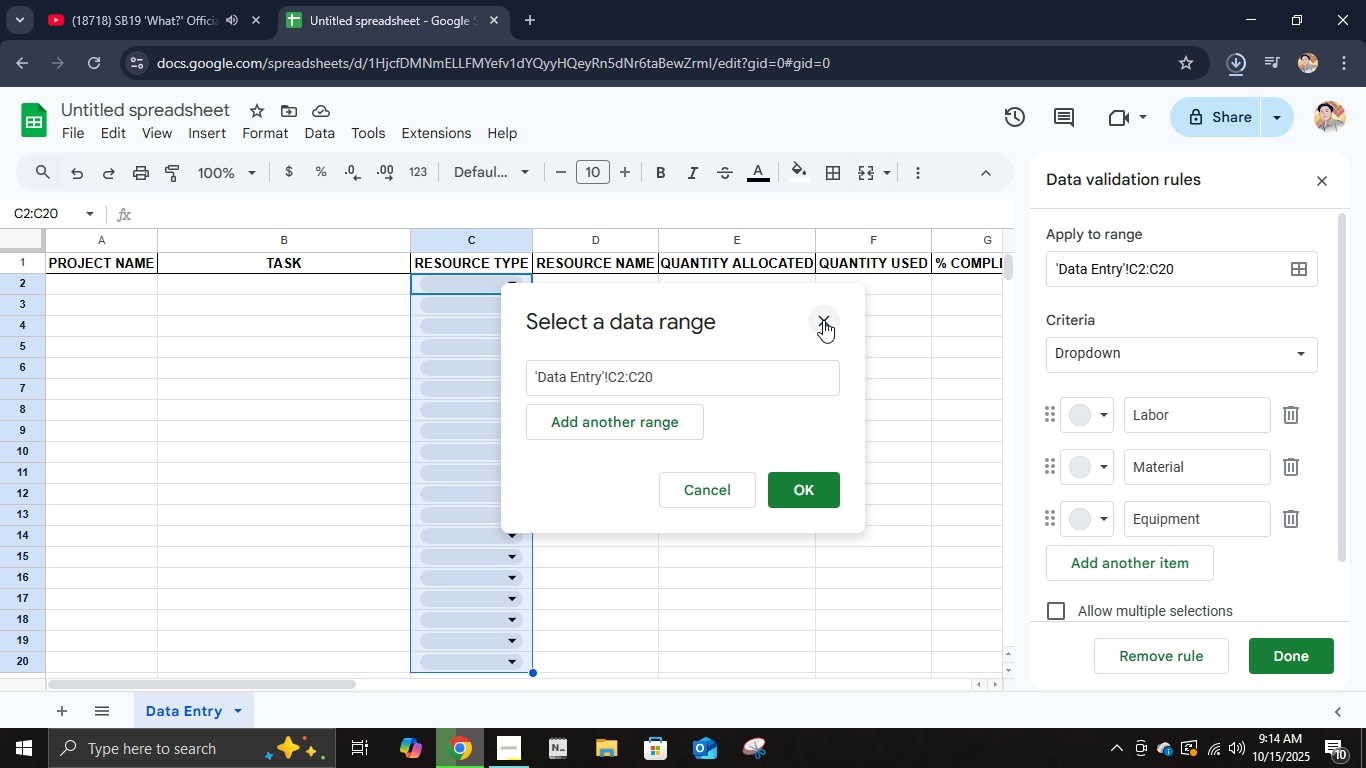 
left_click([823, 320])
 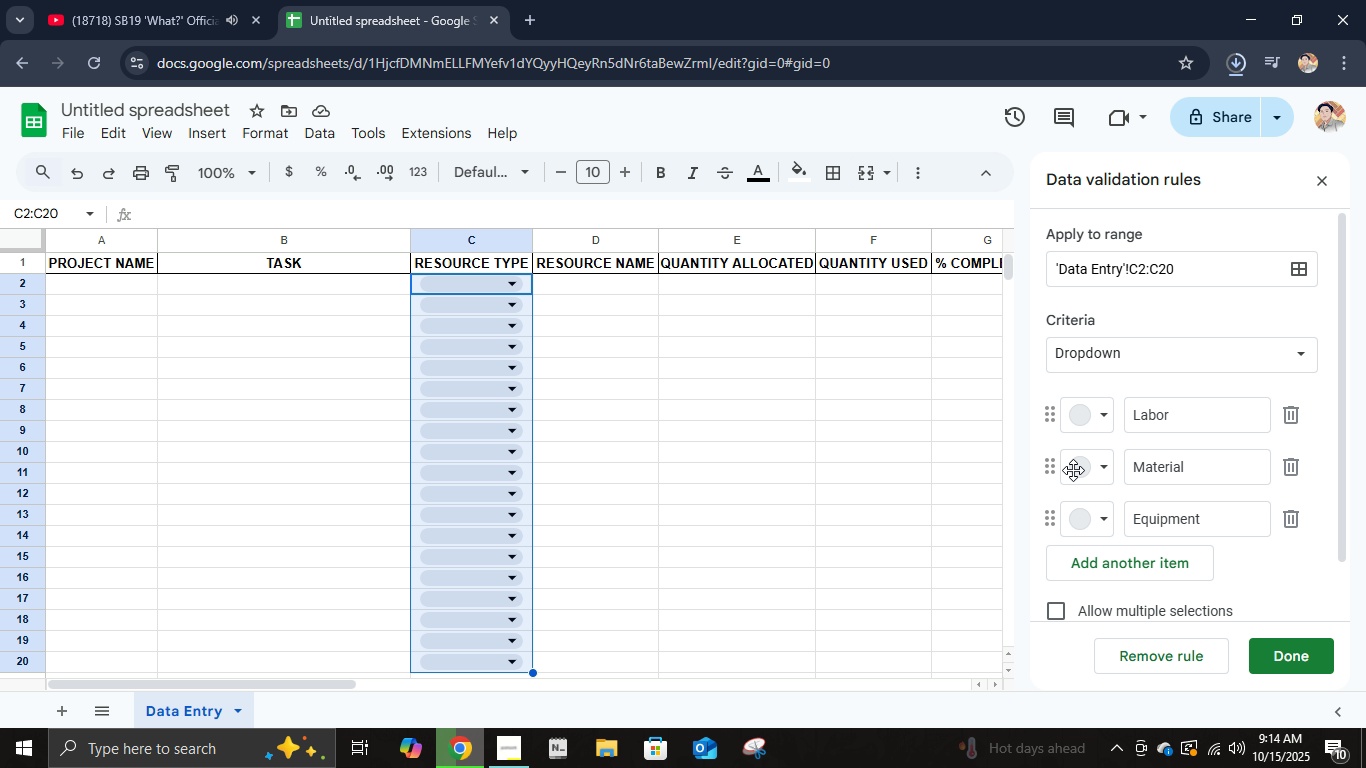 
scroll: coordinate [1089, 575], scroll_direction: down, amount: 11.0
 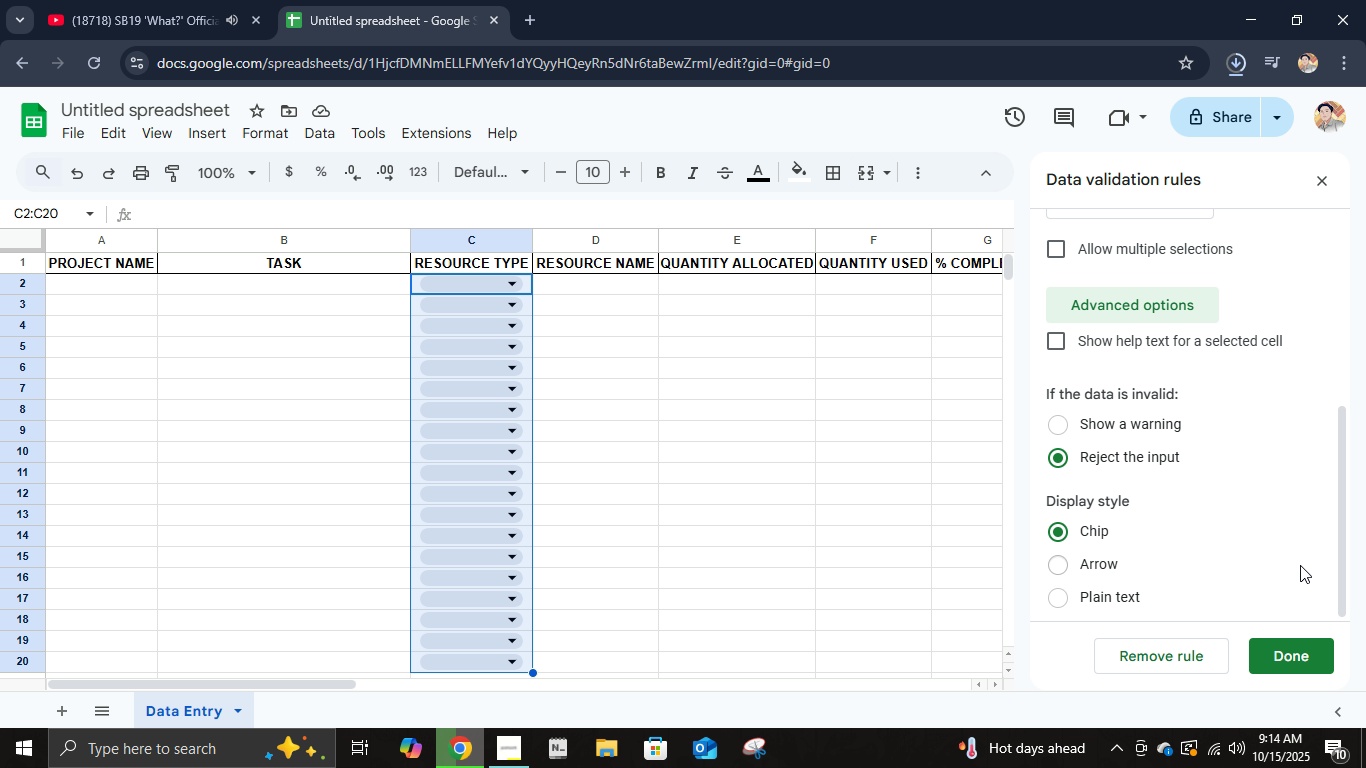 
scroll: coordinate [1213, 554], scroll_direction: up, amount: 3.0
 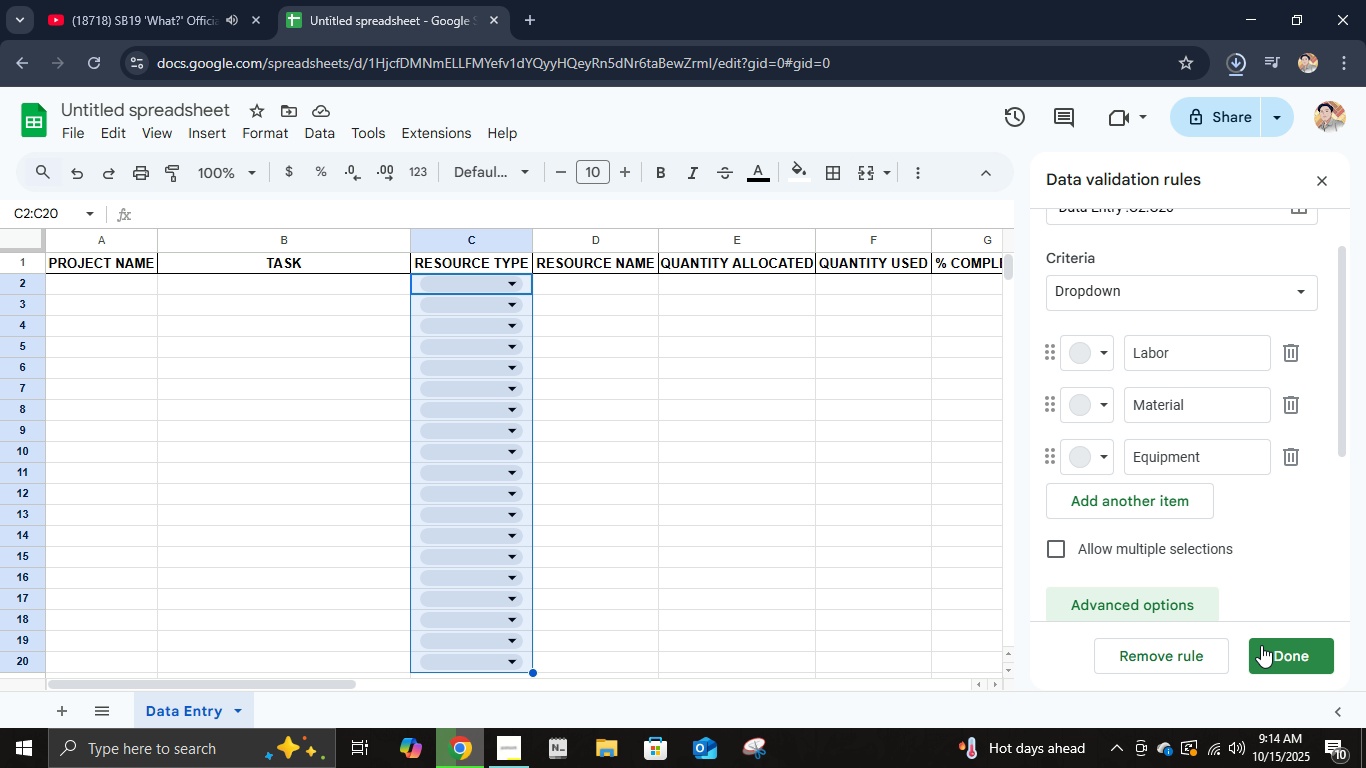 
left_click([1263, 646])
 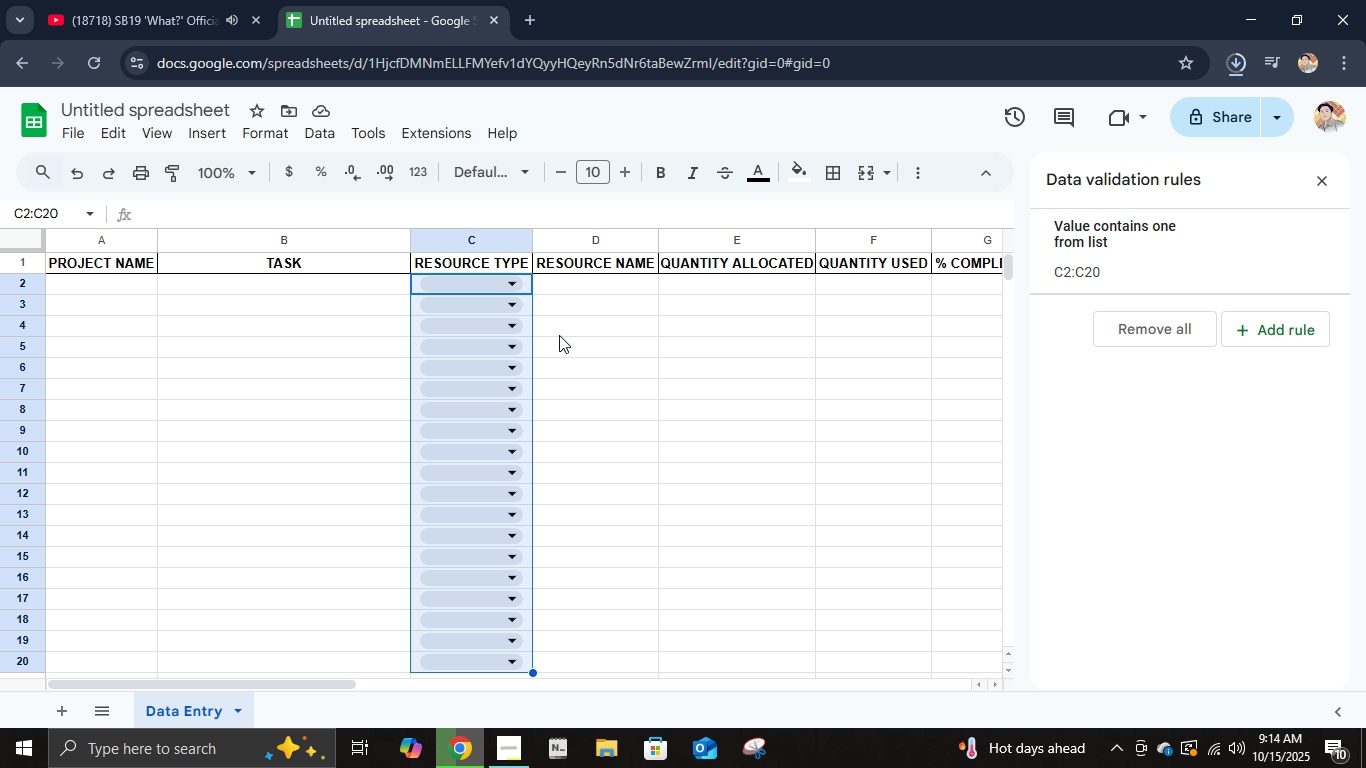 
left_click([565, 295])
 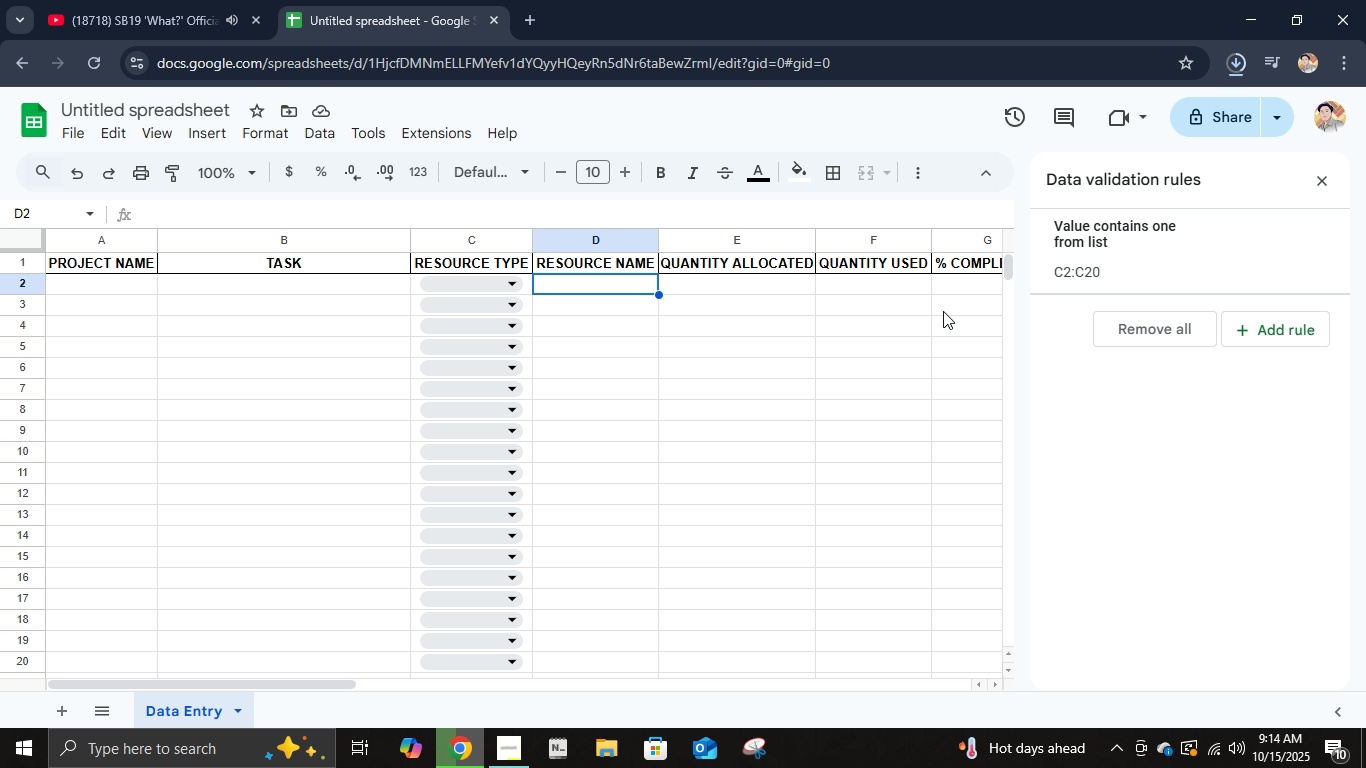 
wait(5.74)
 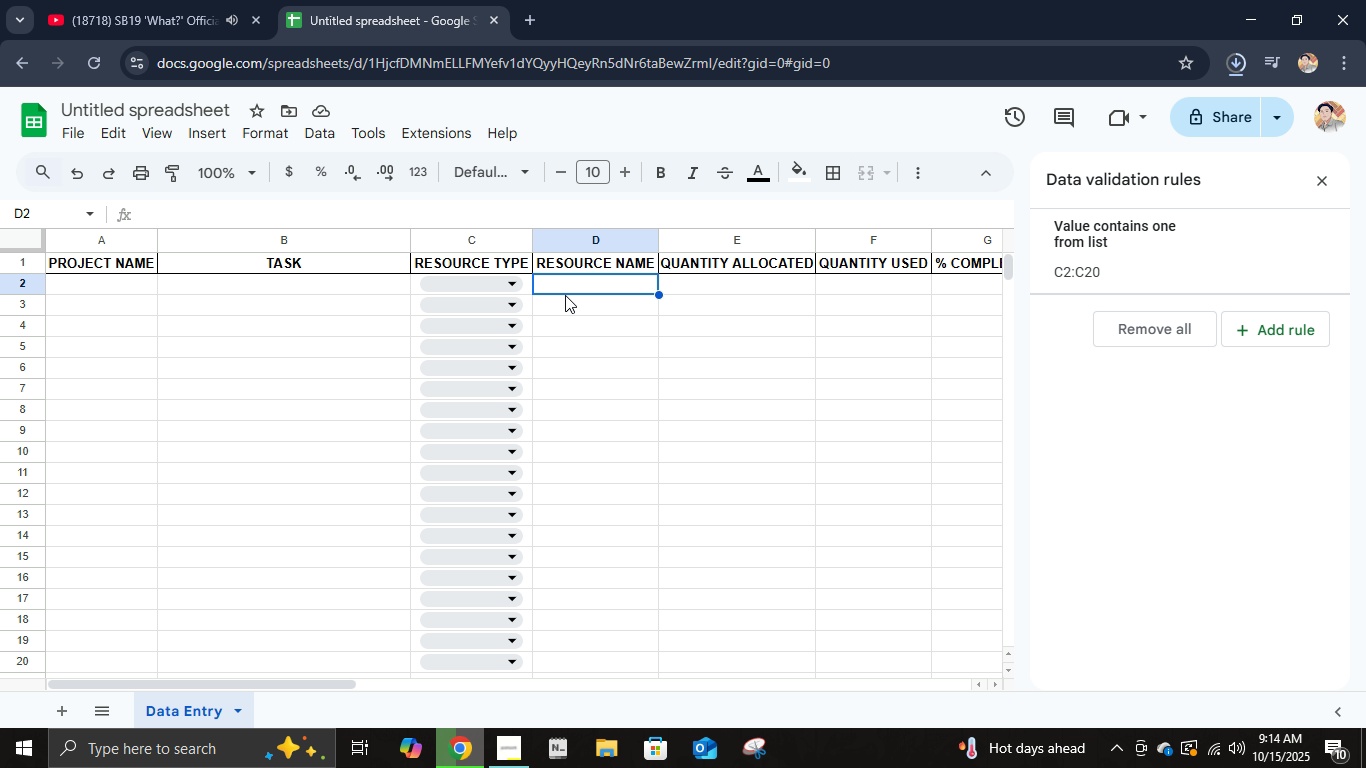 
left_click_drag(start_coordinate=[328, 683], to_coordinate=[461, 643])
 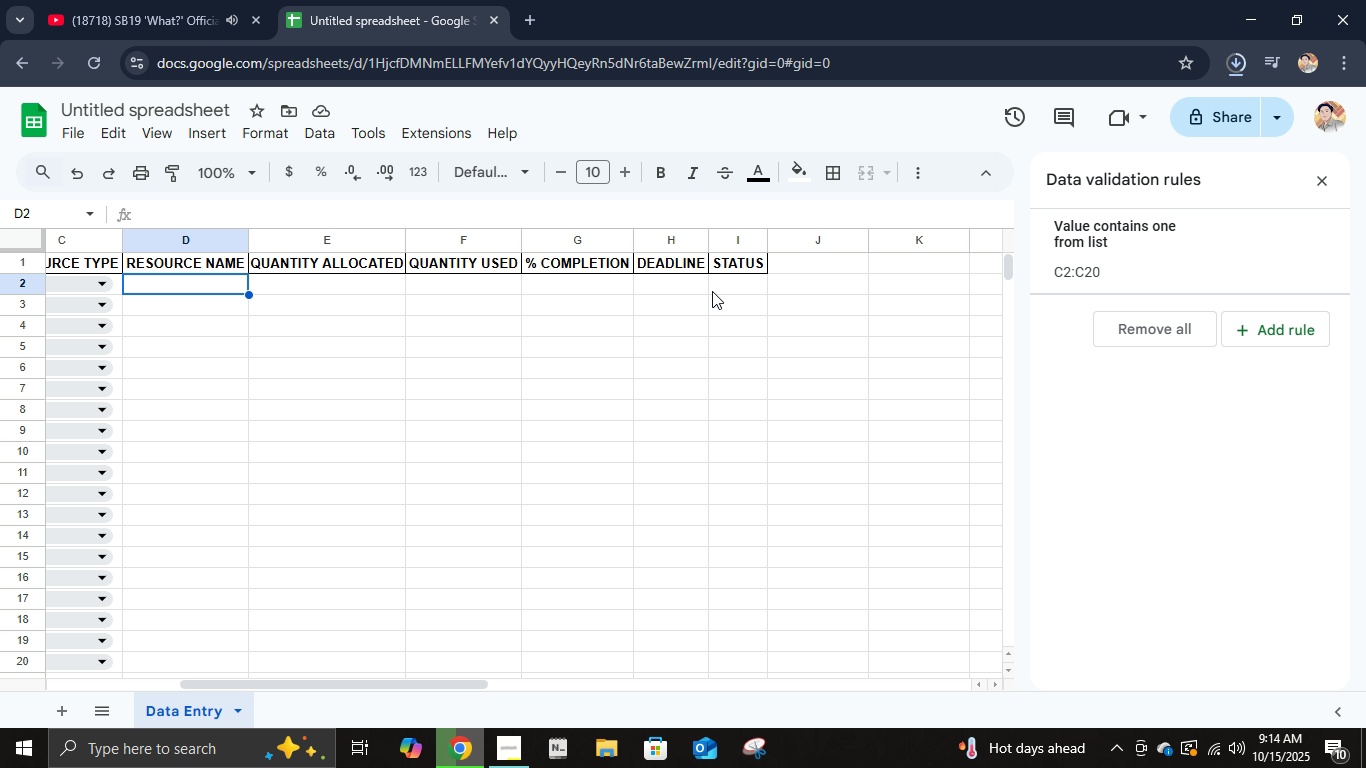 
left_click_drag(start_coordinate=[721, 280], to_coordinate=[741, 659])
 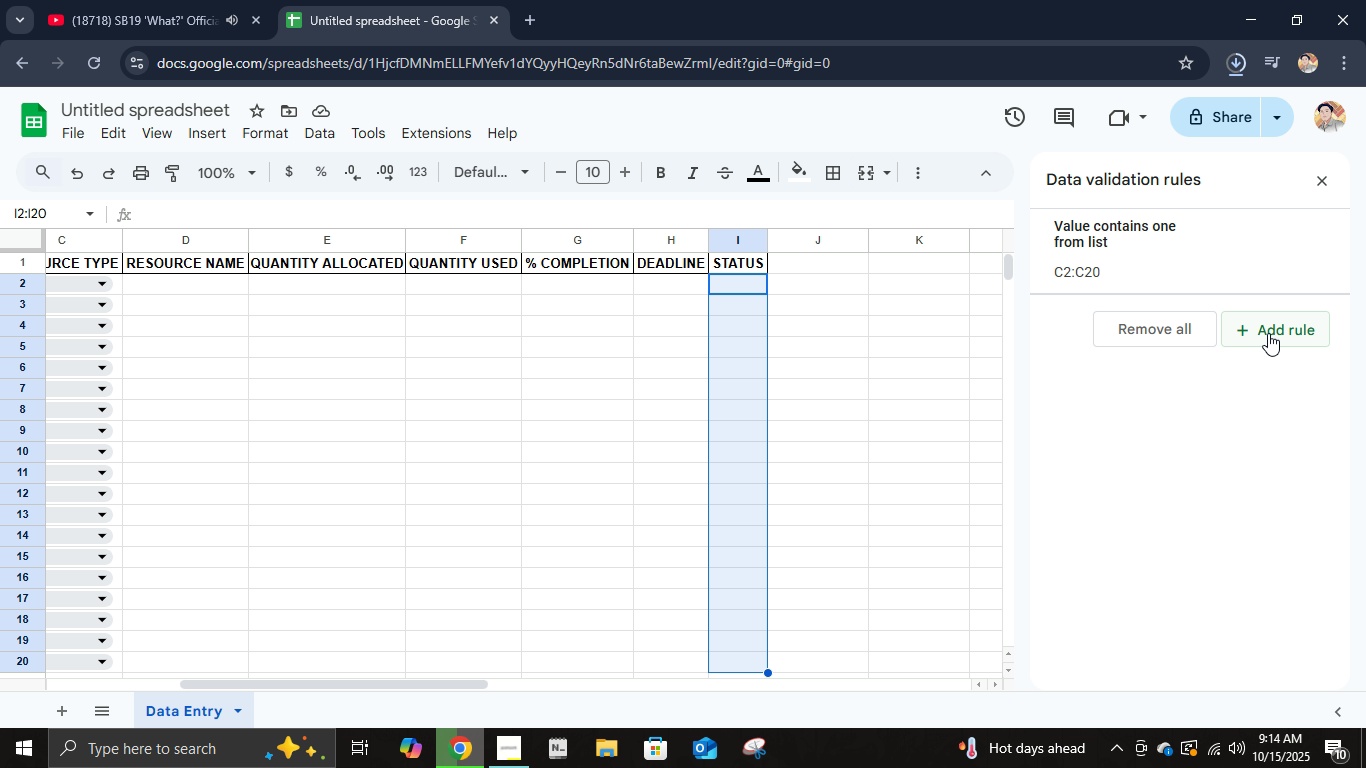 
left_click([1270, 338])
 